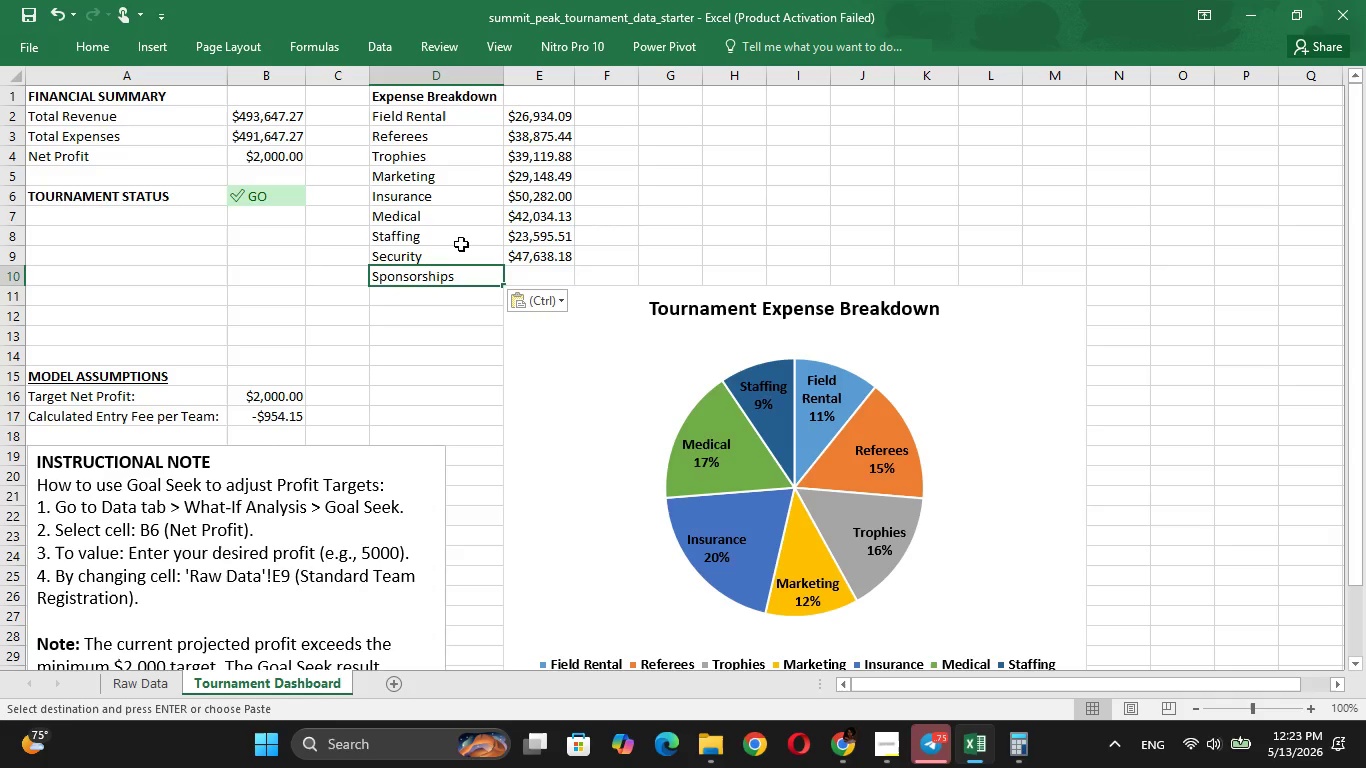 
left_click([542, 274])
 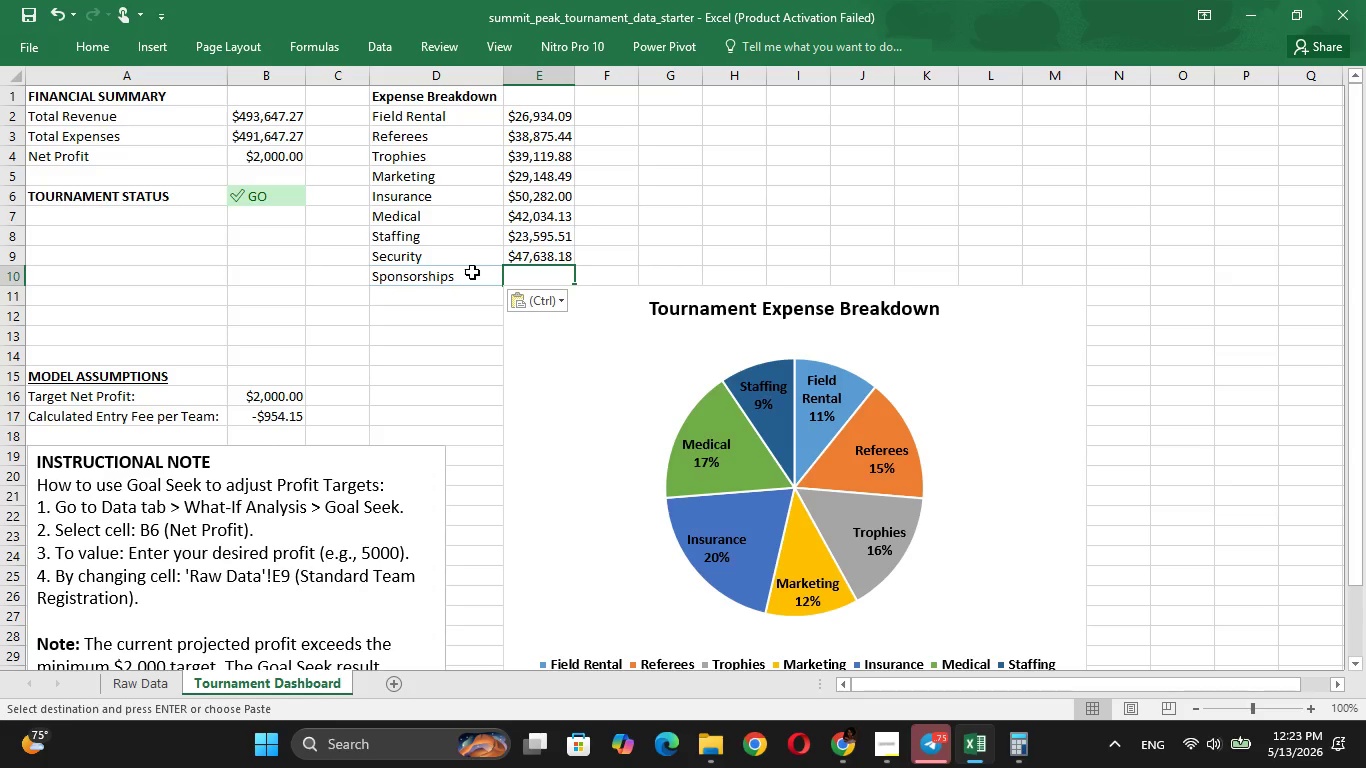 
left_click([472, 272])
 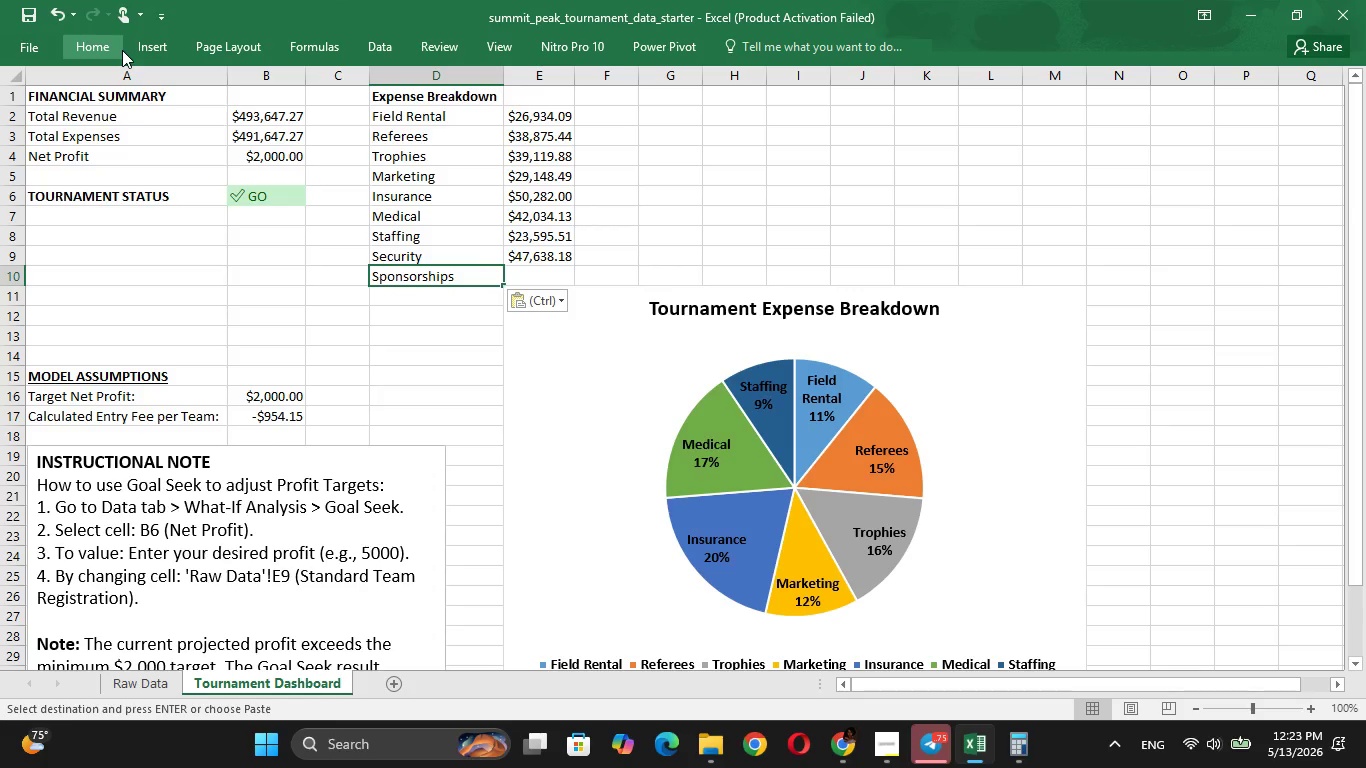 
left_click_drag(start_coordinate=[110, 49], to_coordinate=[316, 112])
 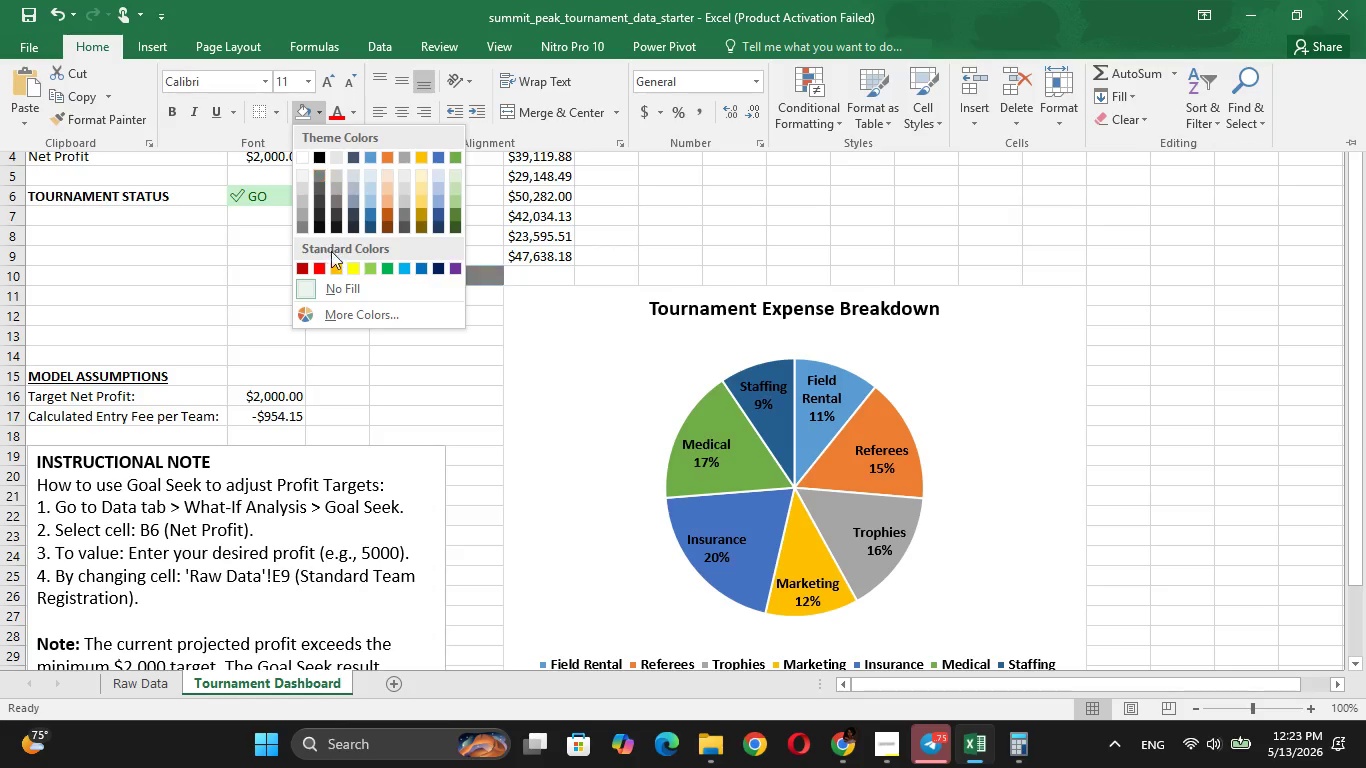 
left_click([316, 112])
 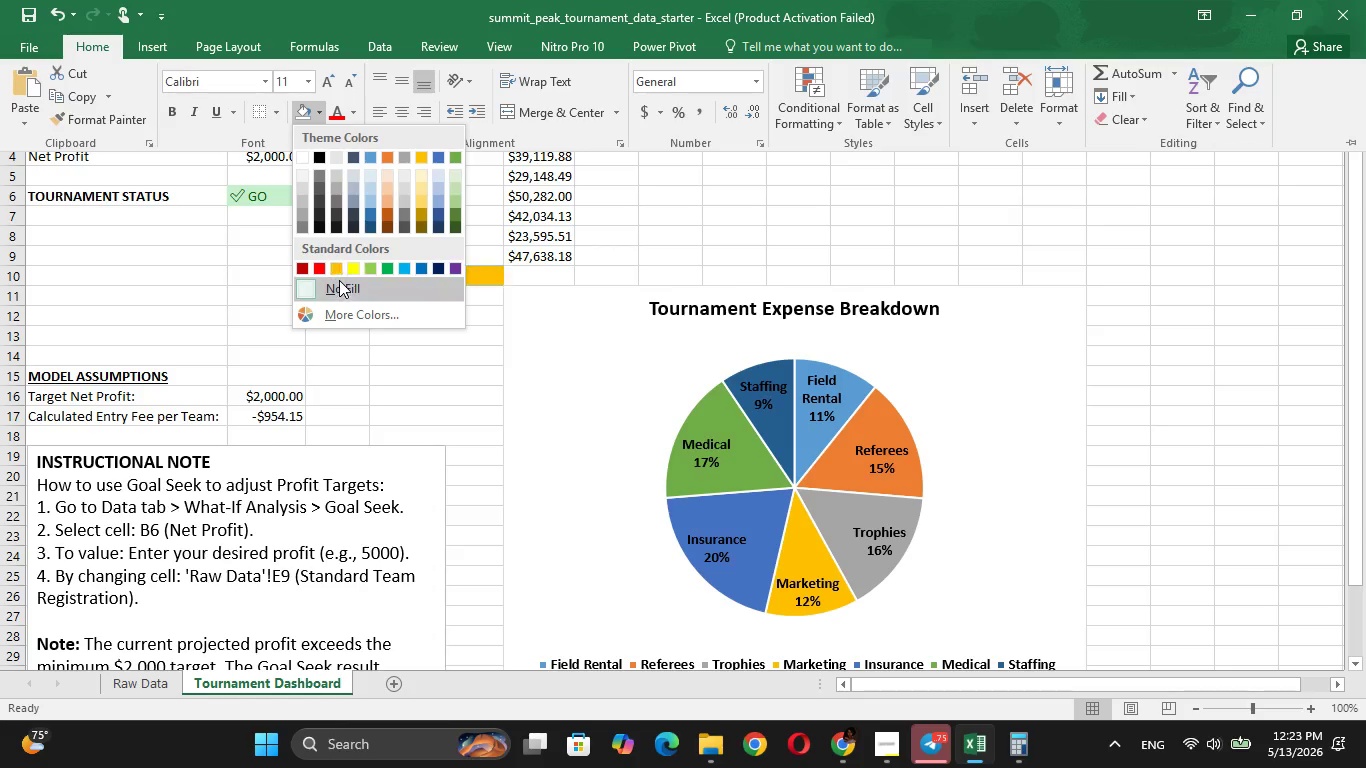 
left_click([343, 285])
 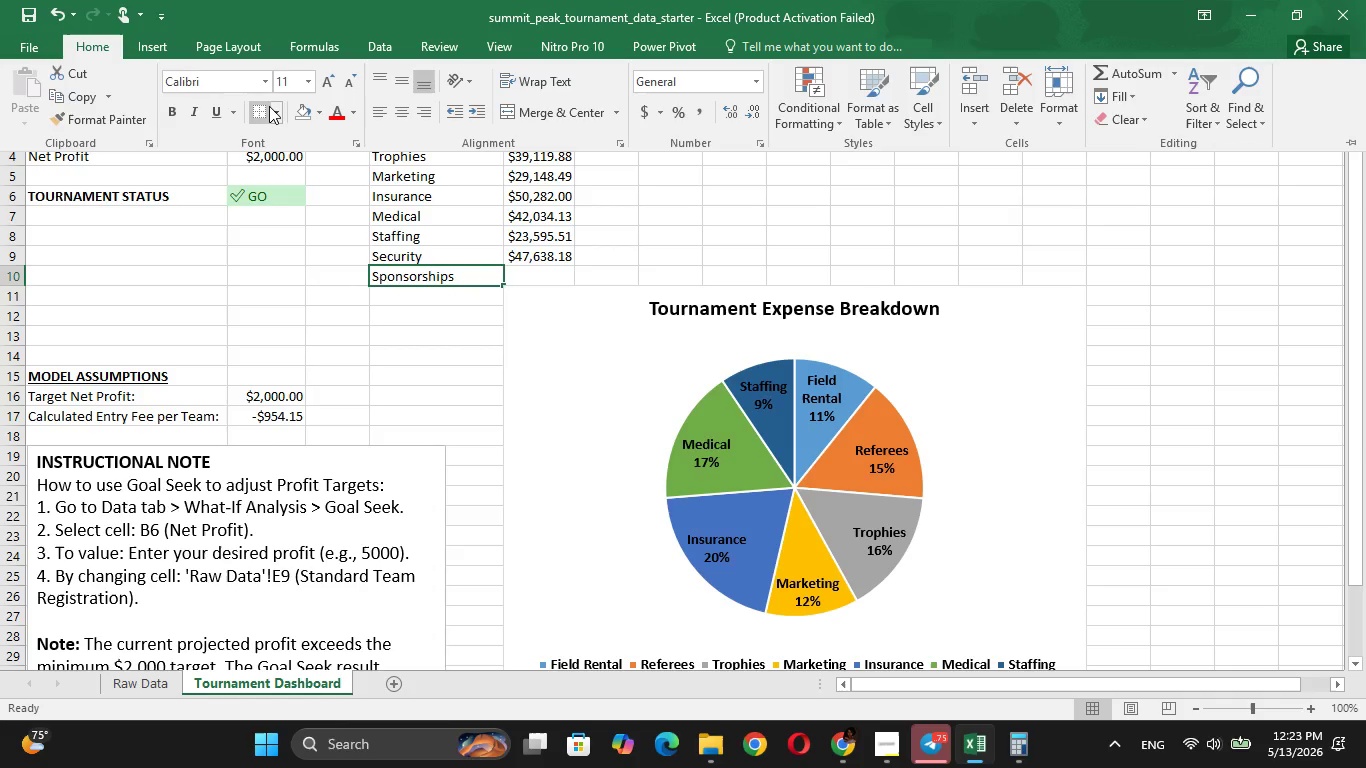 
left_click([269, 106])
 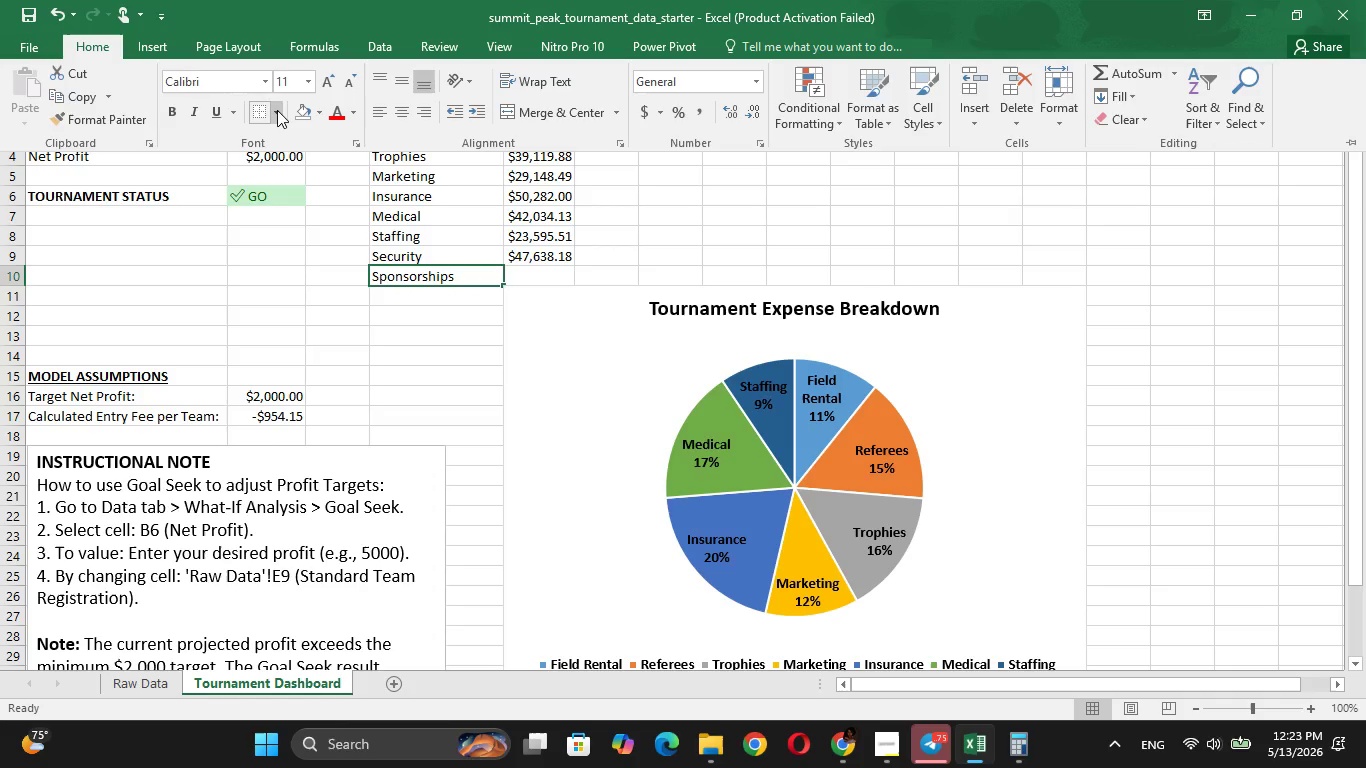 
left_click([277, 110])
 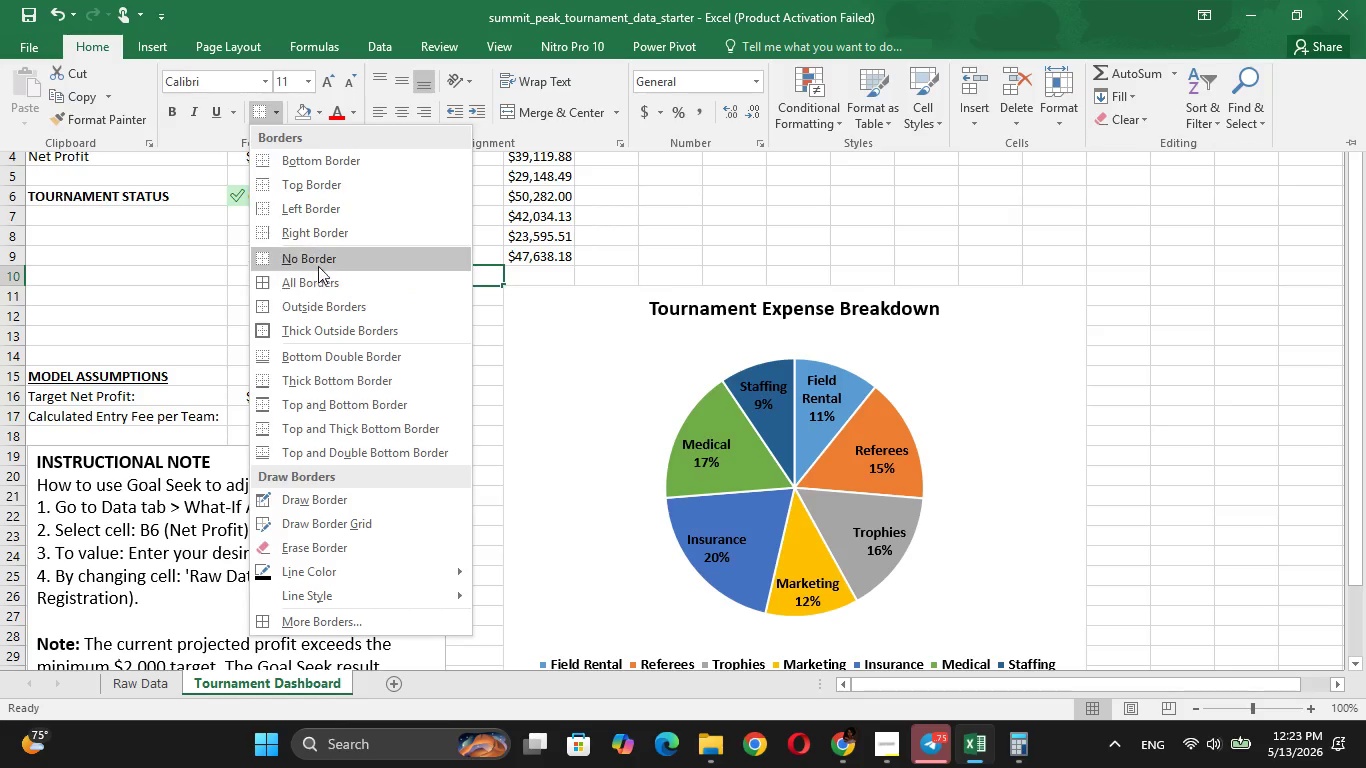 
left_click([318, 260])
 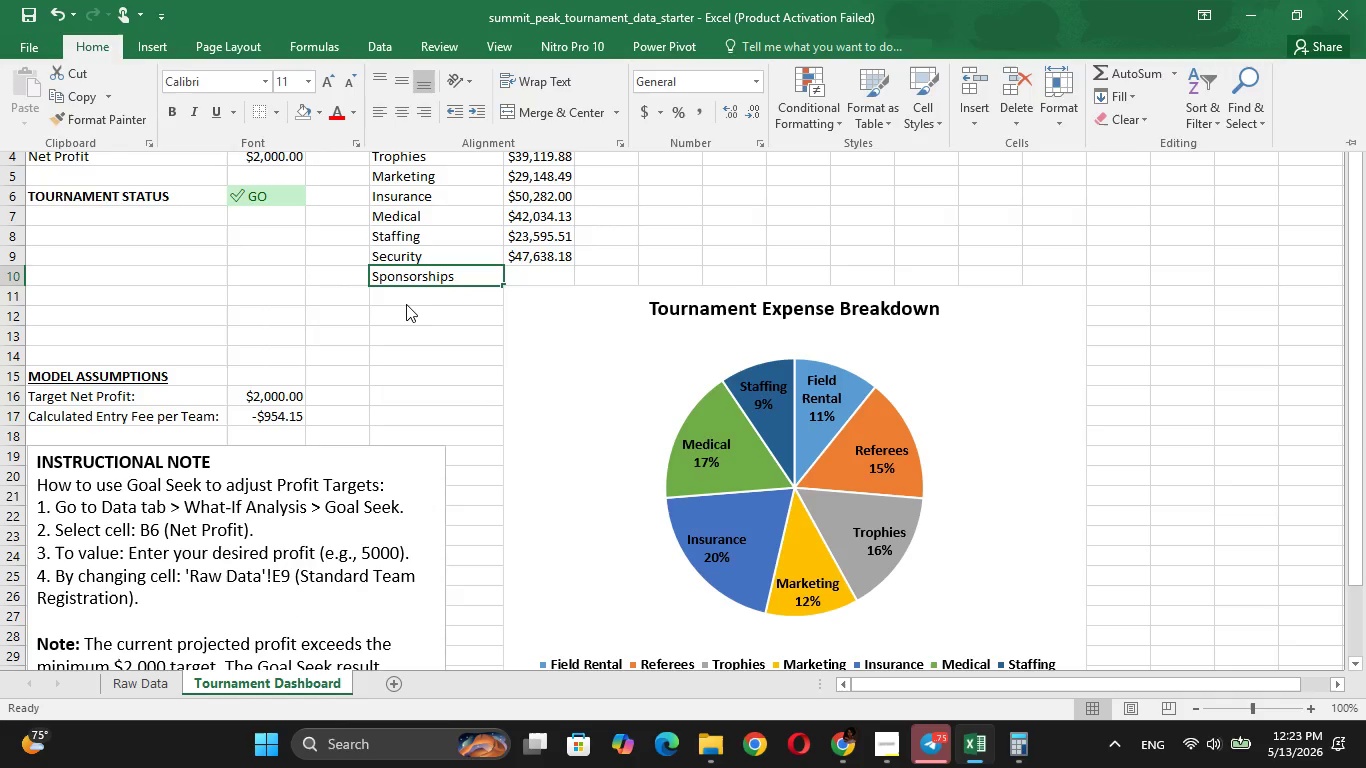 
left_click([406, 304])
 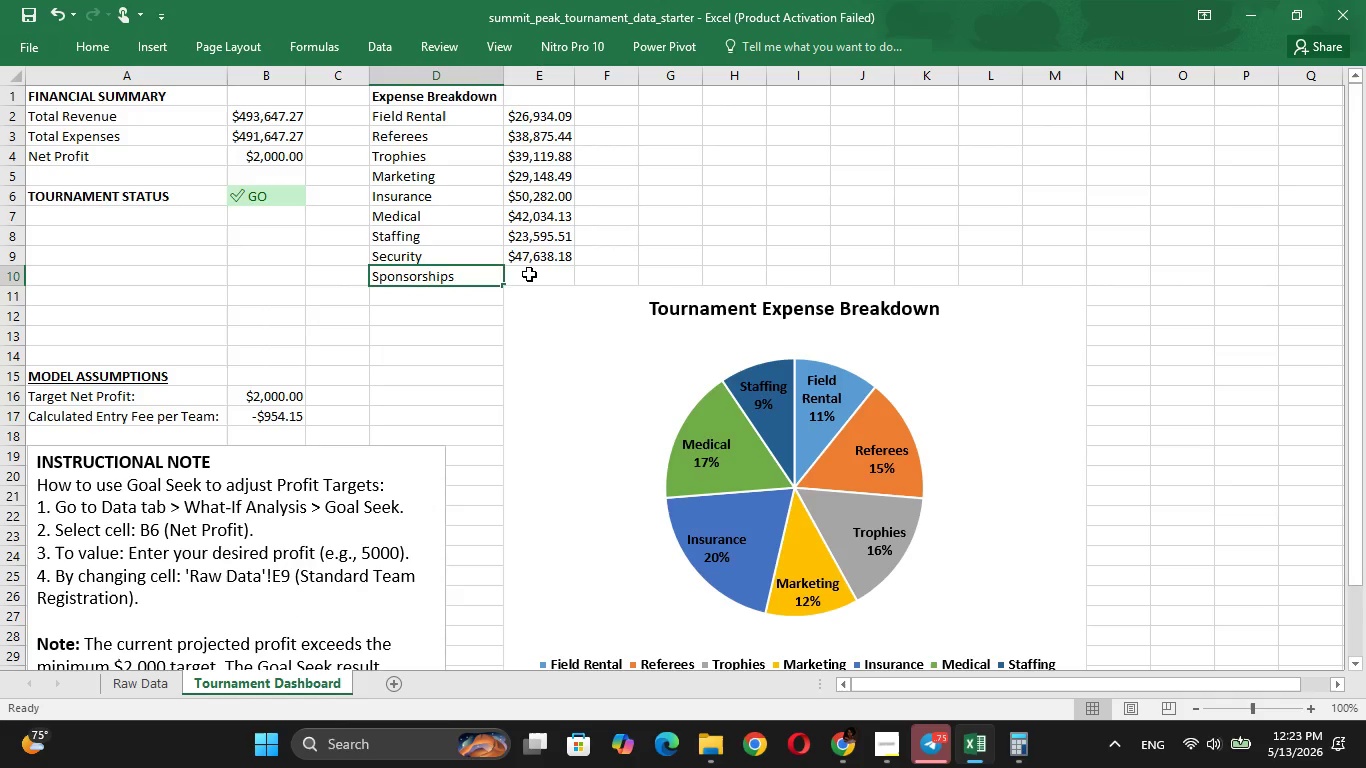 
left_click([529, 274])
 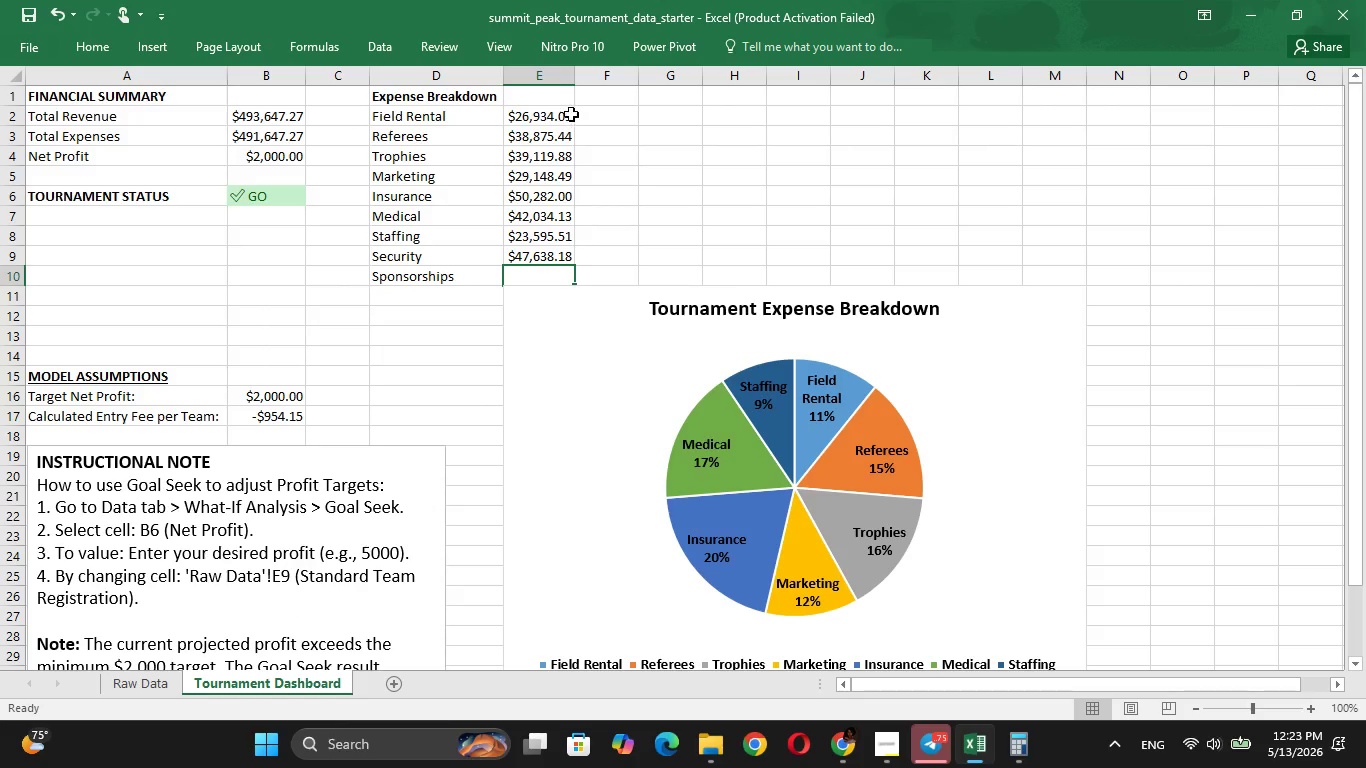 
left_click([568, 115])
 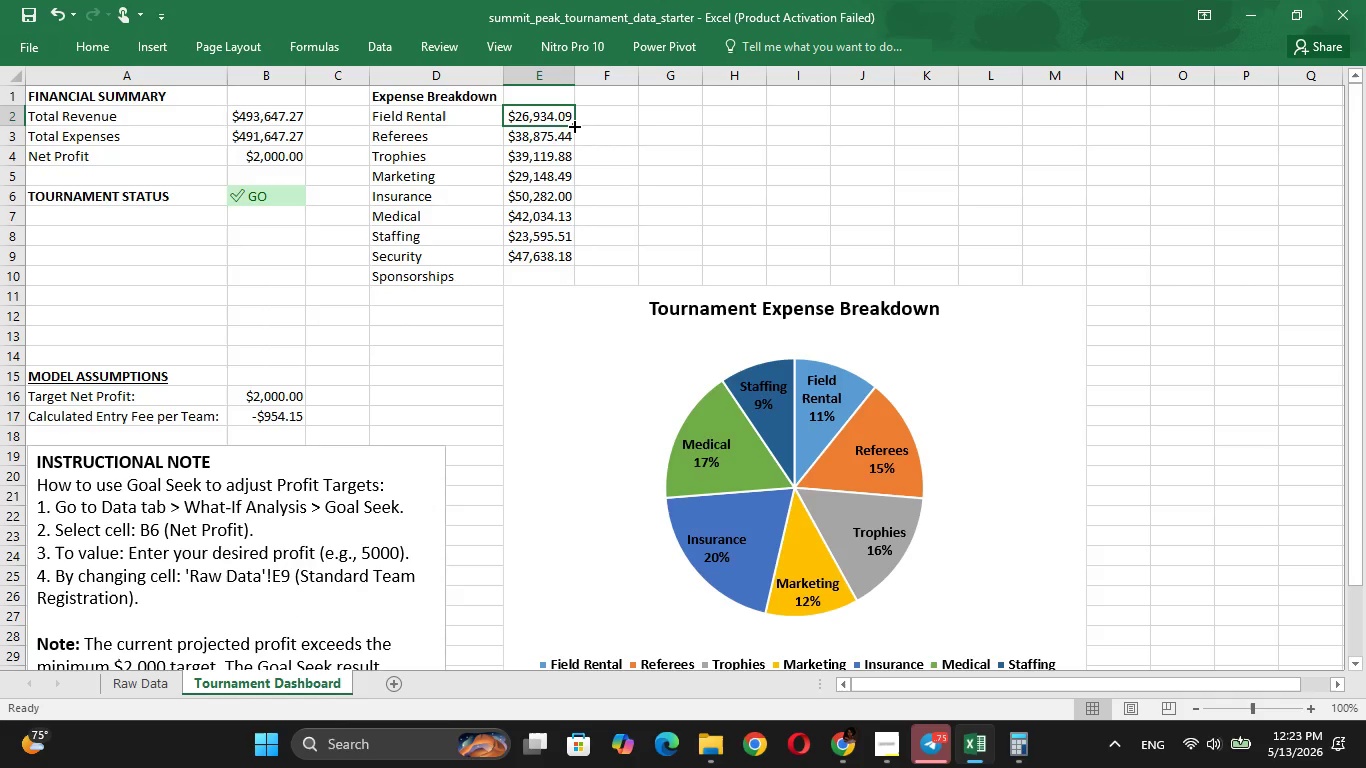 
double_click([573, 125])
 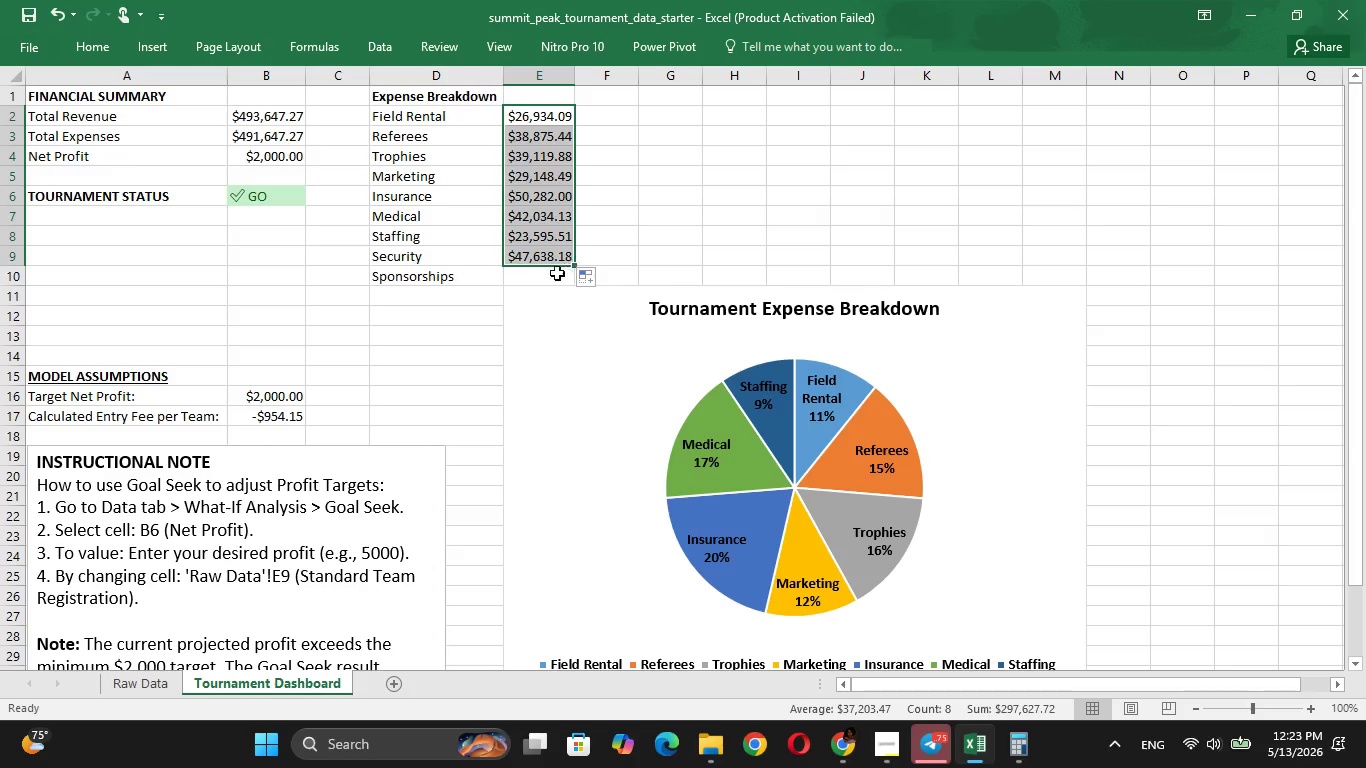 
left_click([545, 271])
 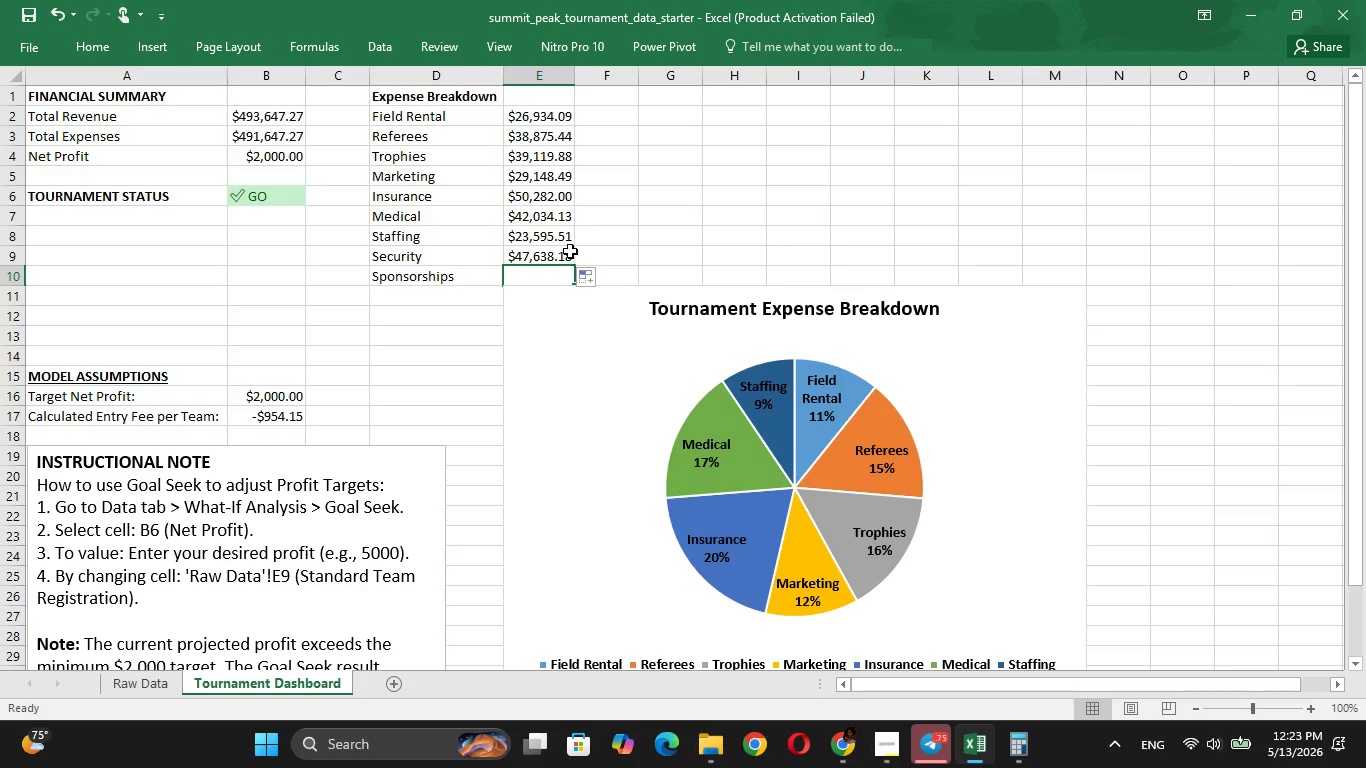 
left_click([570, 250])
 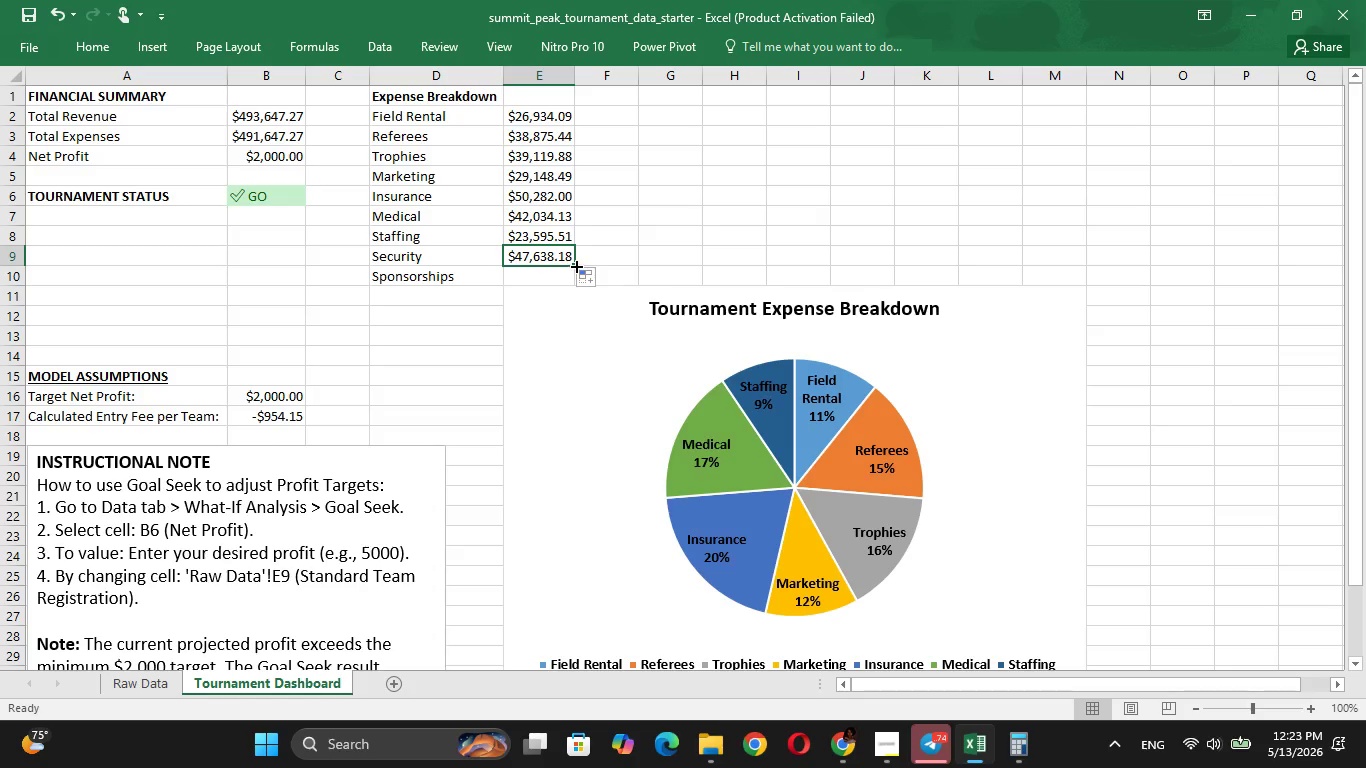 
left_click_drag(start_coordinate=[575, 265], to_coordinate=[573, 283])
 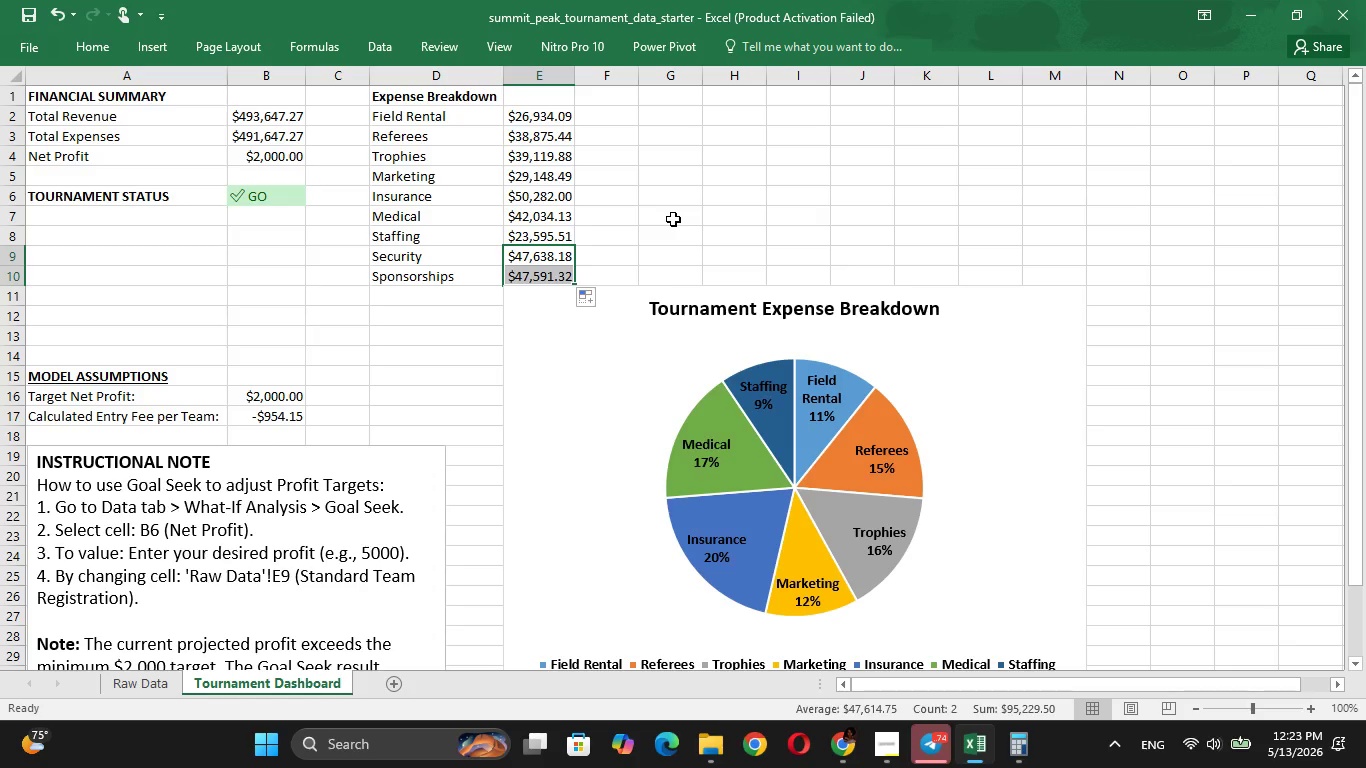 
left_click([673, 219])
 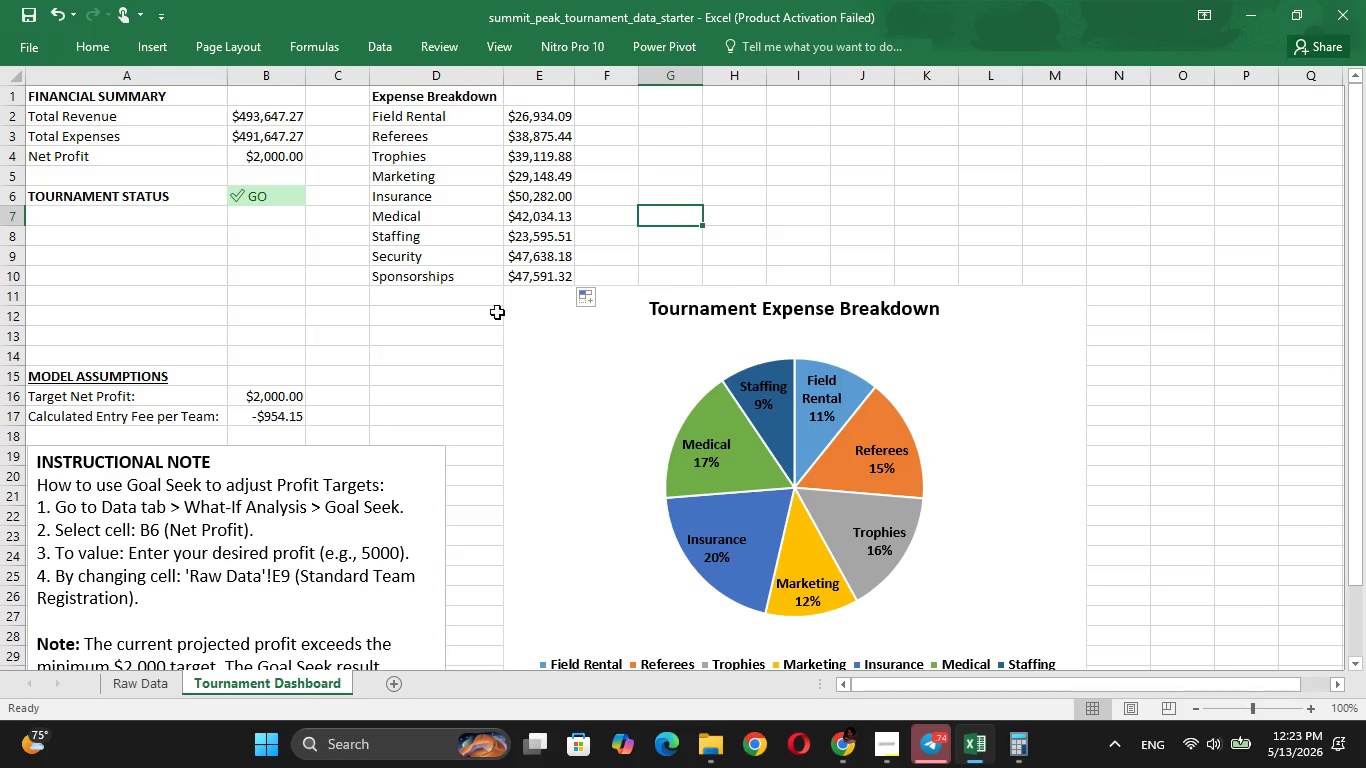 
wait(6.62)
 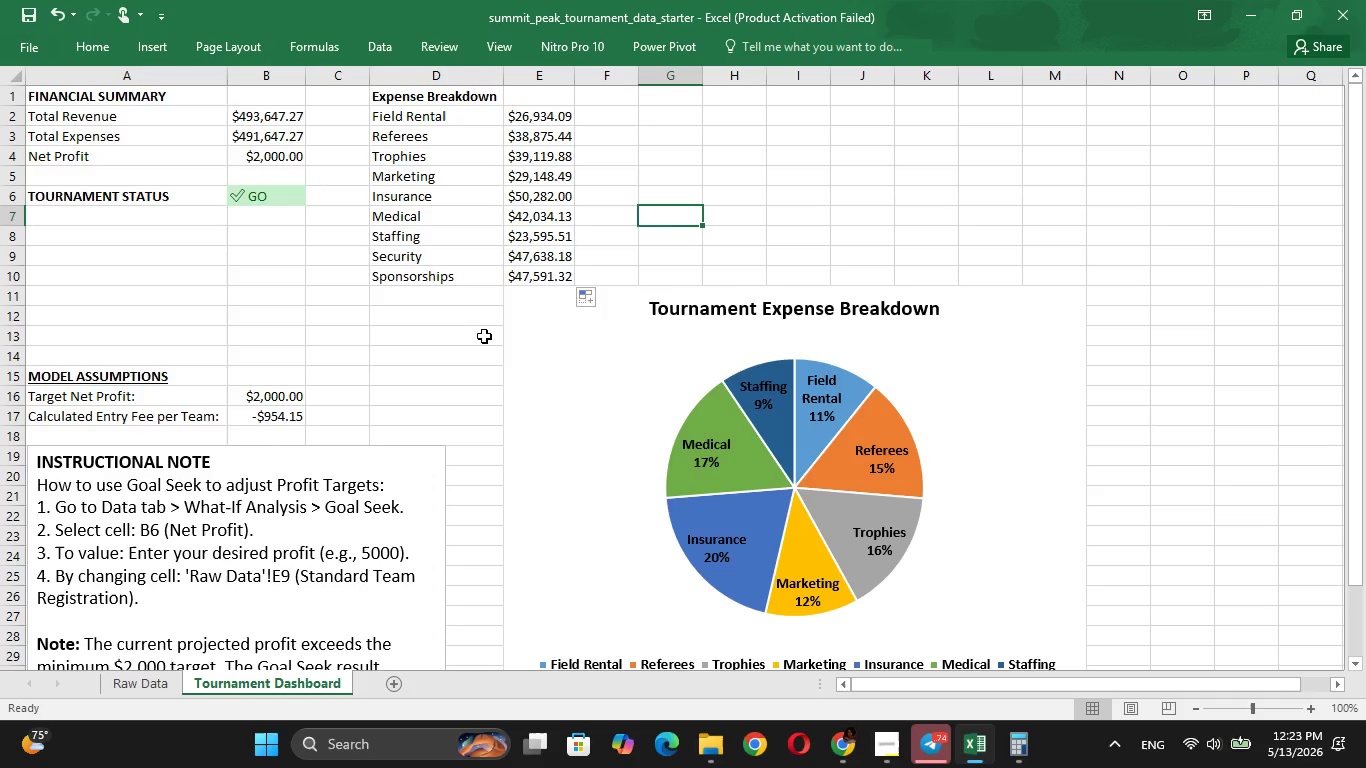 
left_click([536, 276])
 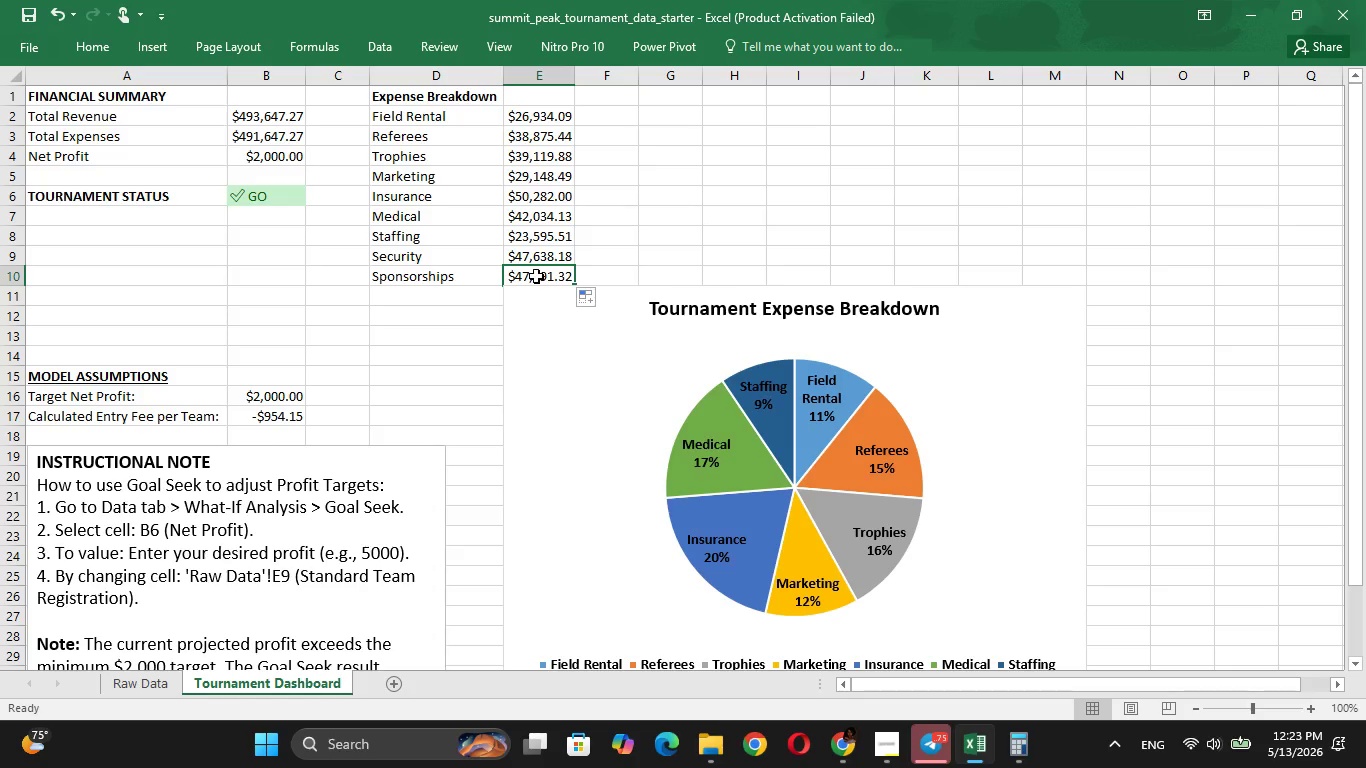 
key(ArrowRight)
 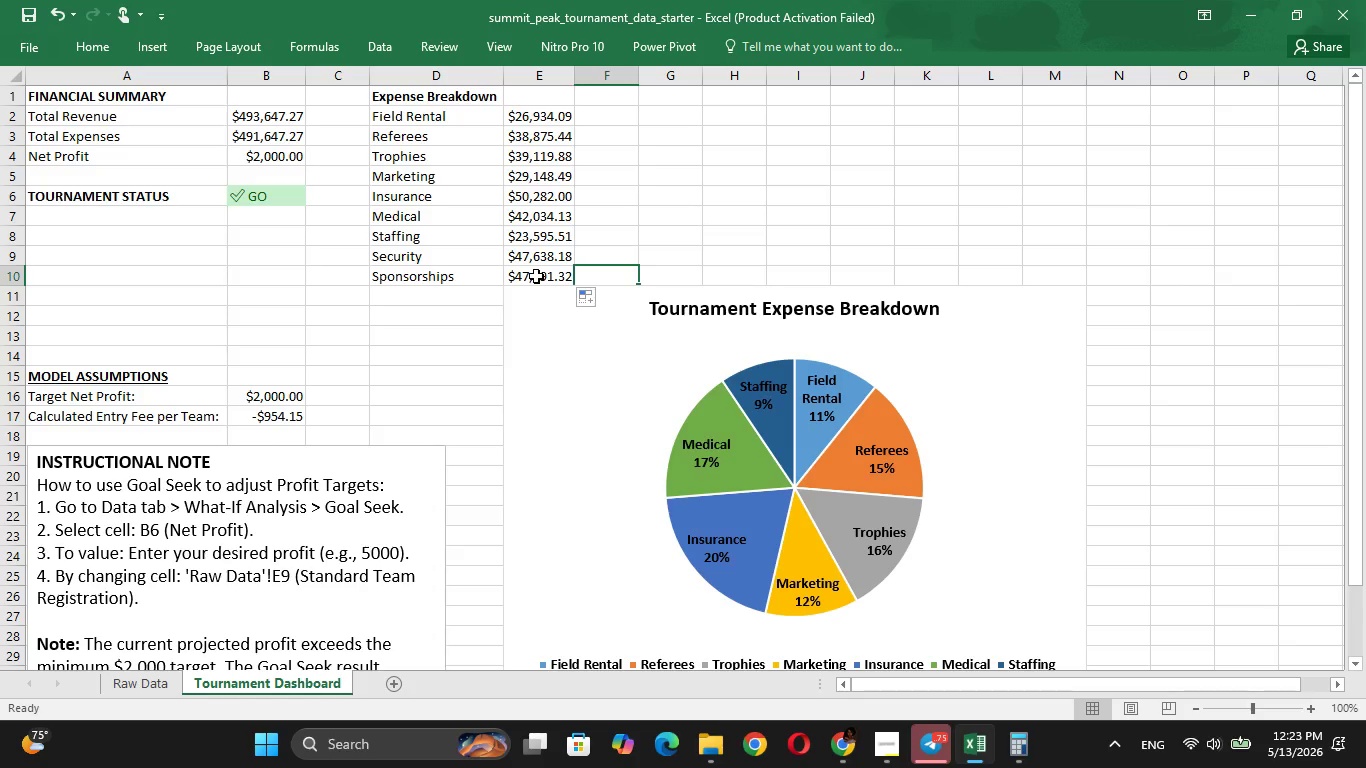 
key(ArrowUp)
 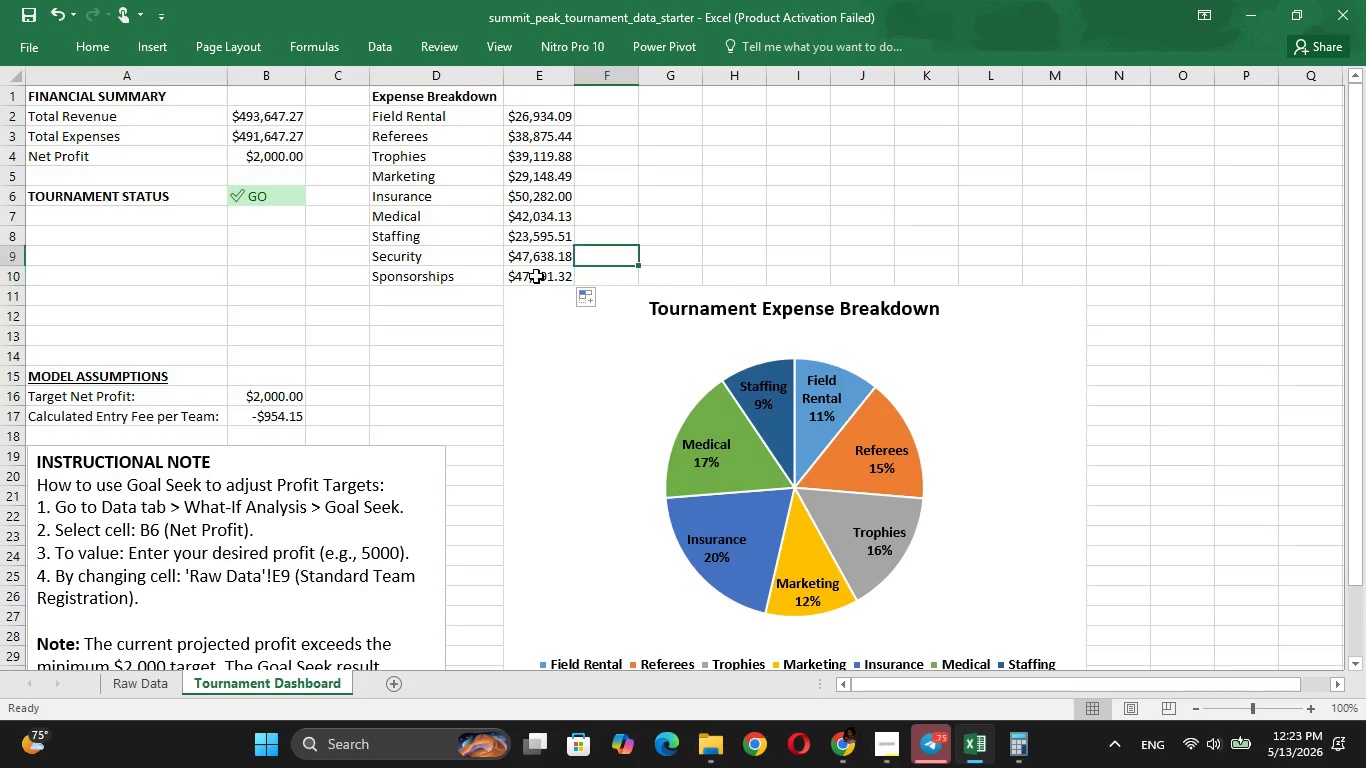 
key(ArrowUp)
 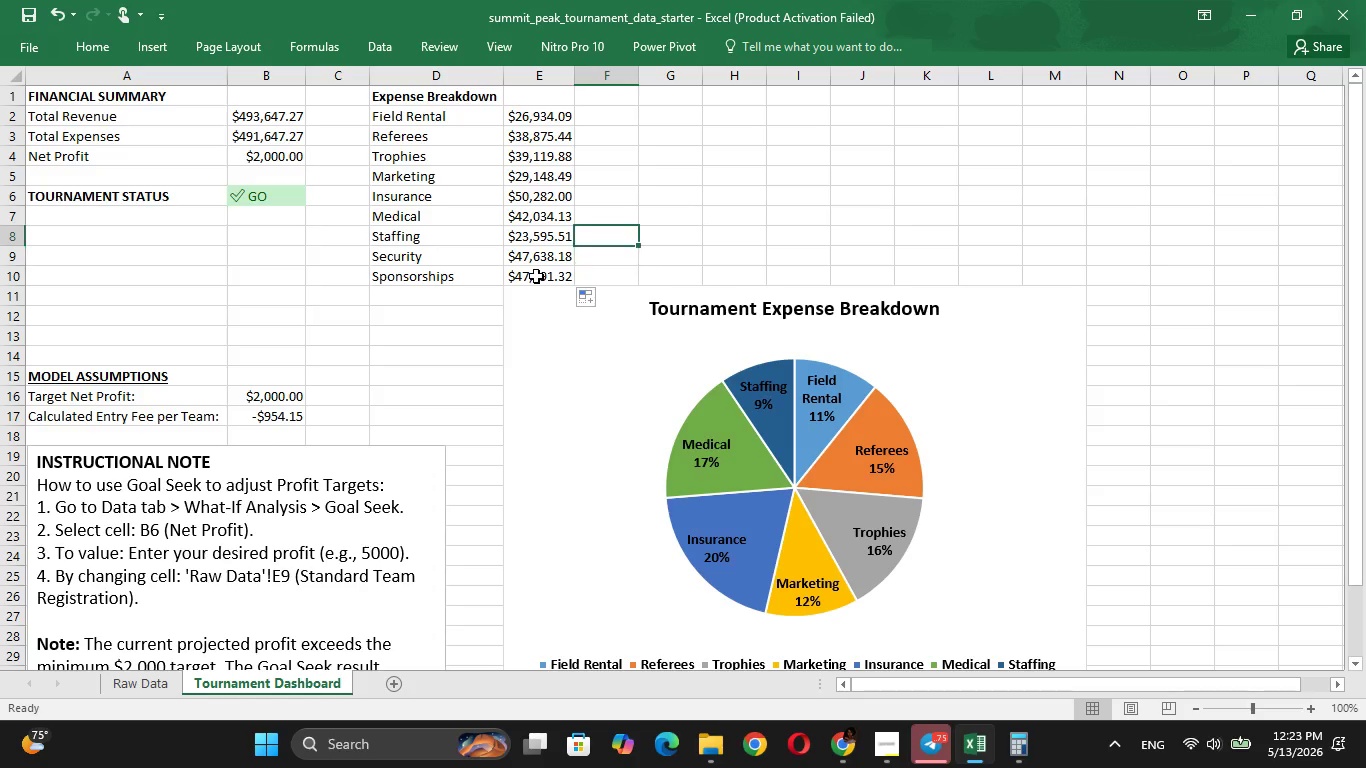 
key(ArrowUp)
 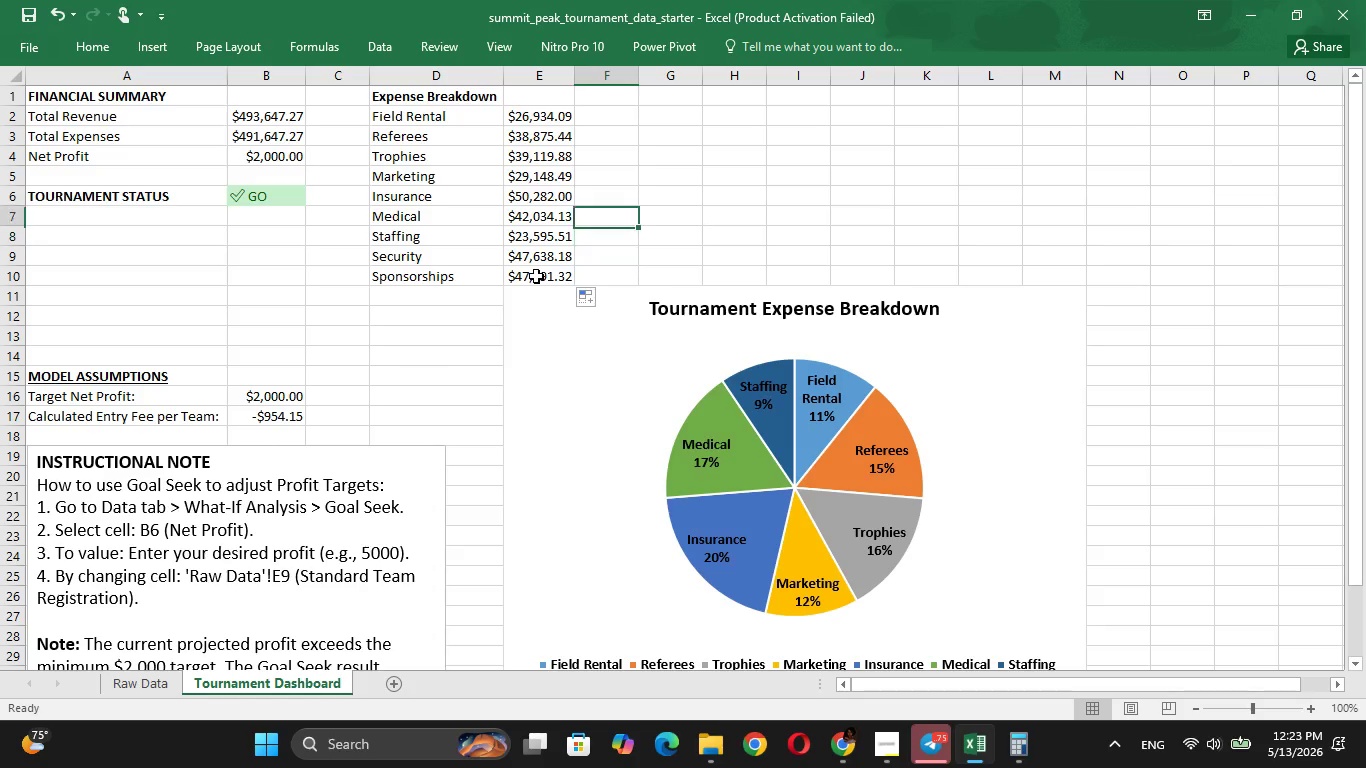 
key(ArrowUp)
 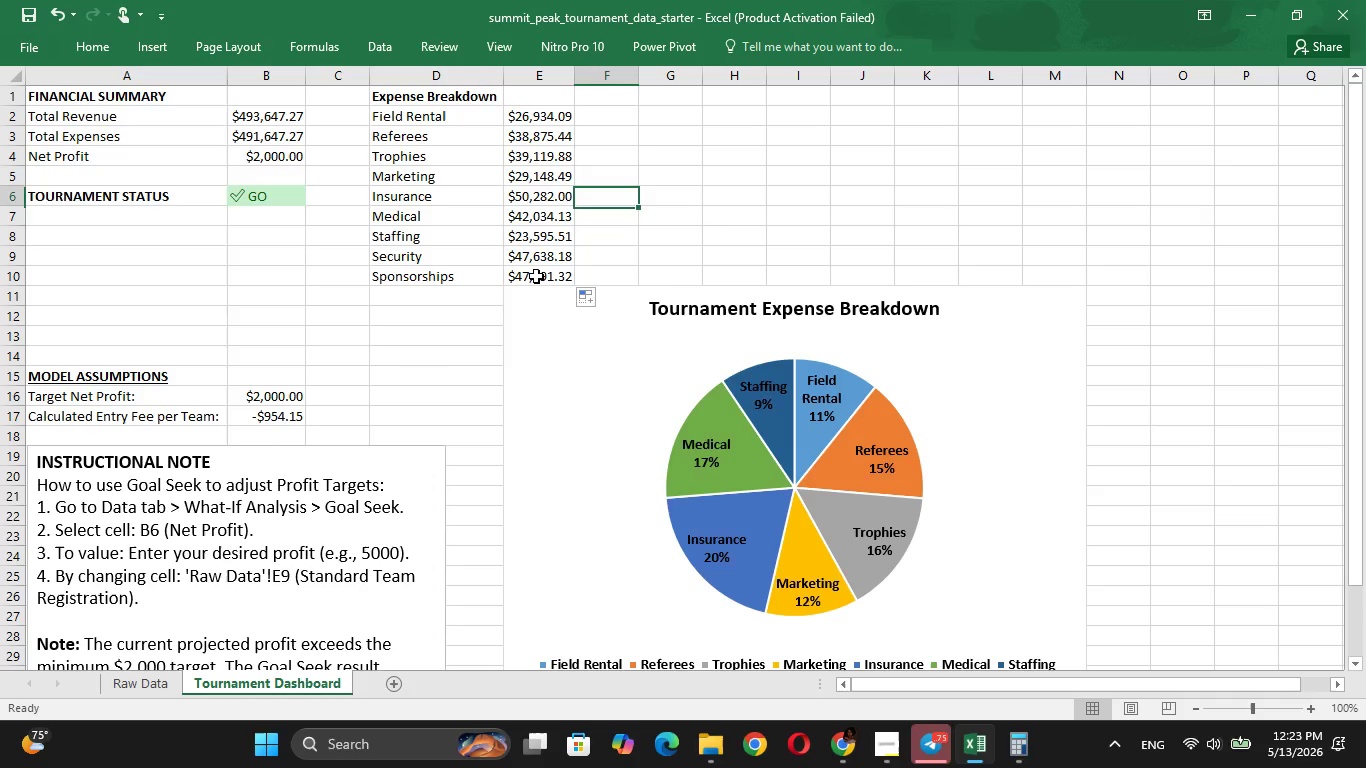 
key(ArrowUp)
 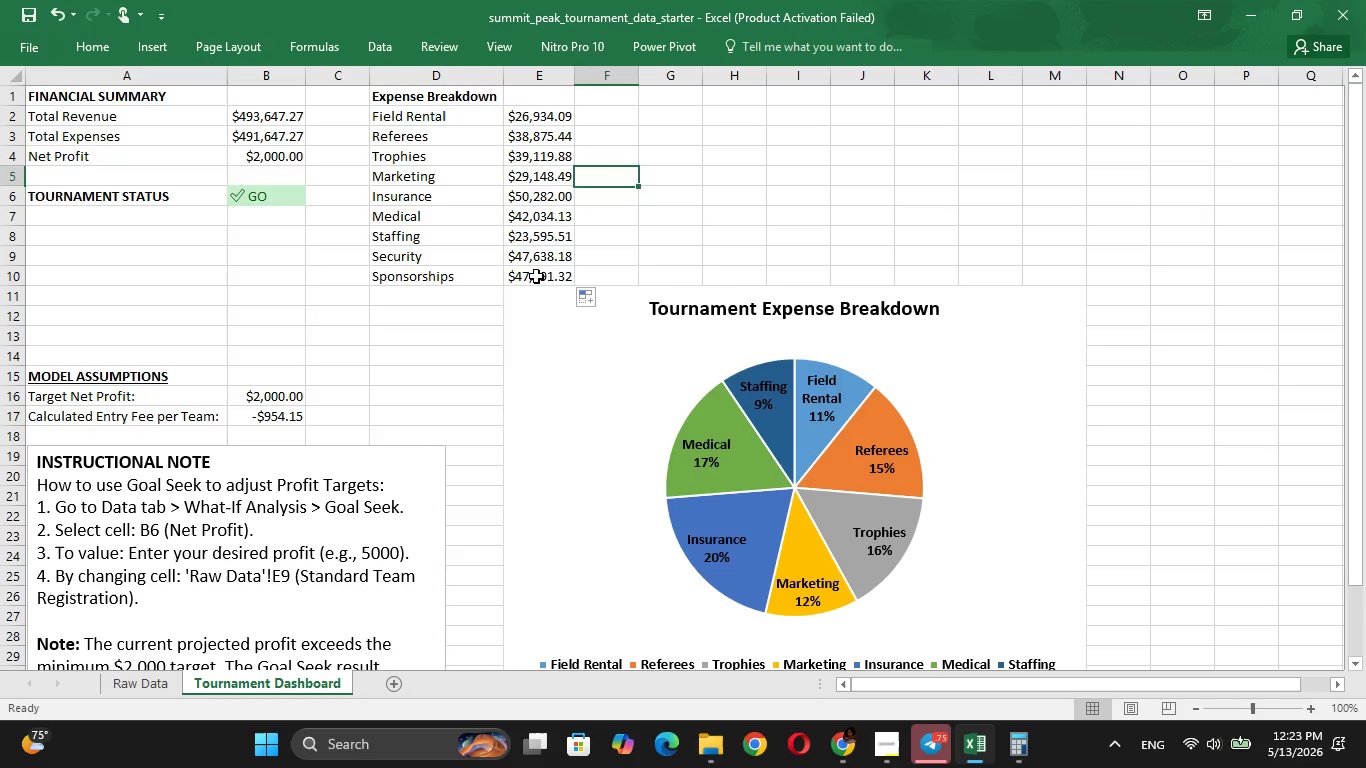 
key(ArrowUp)
 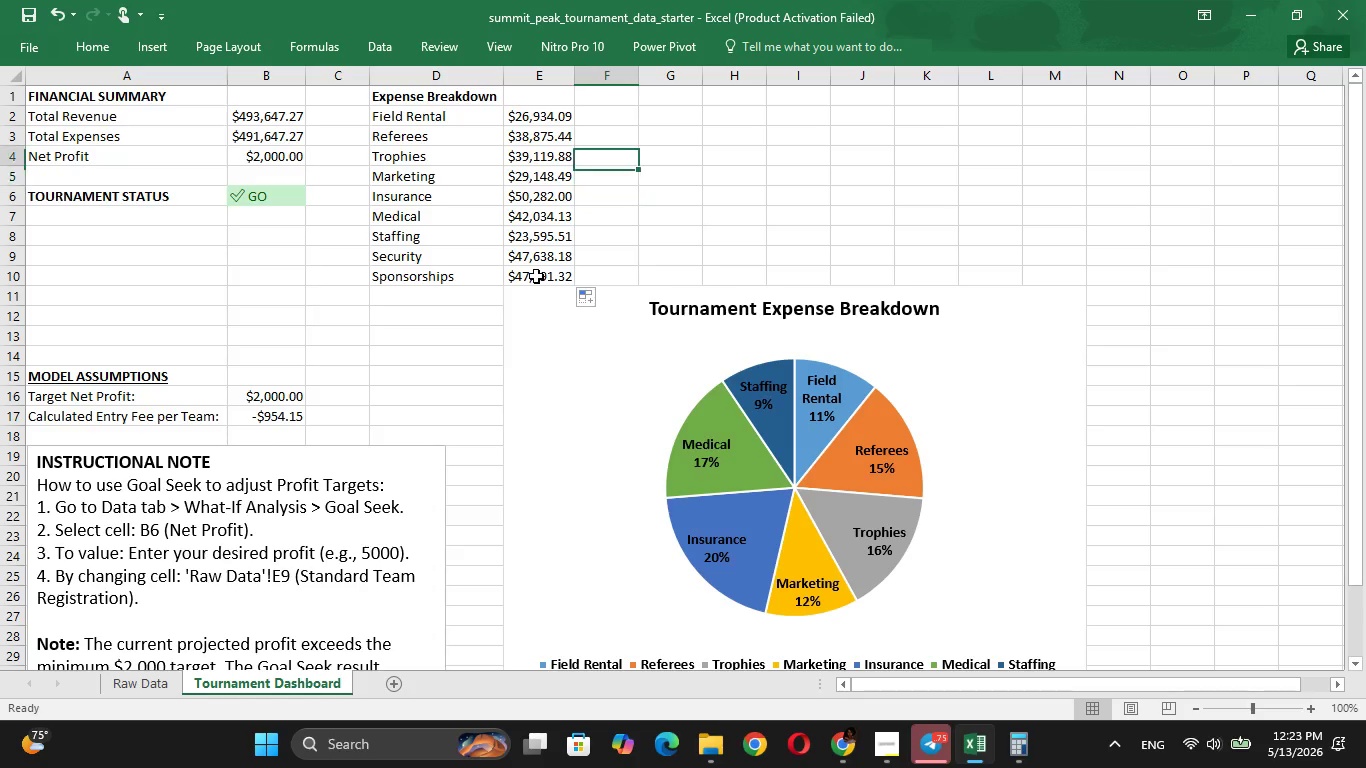 
key(ArrowUp)
 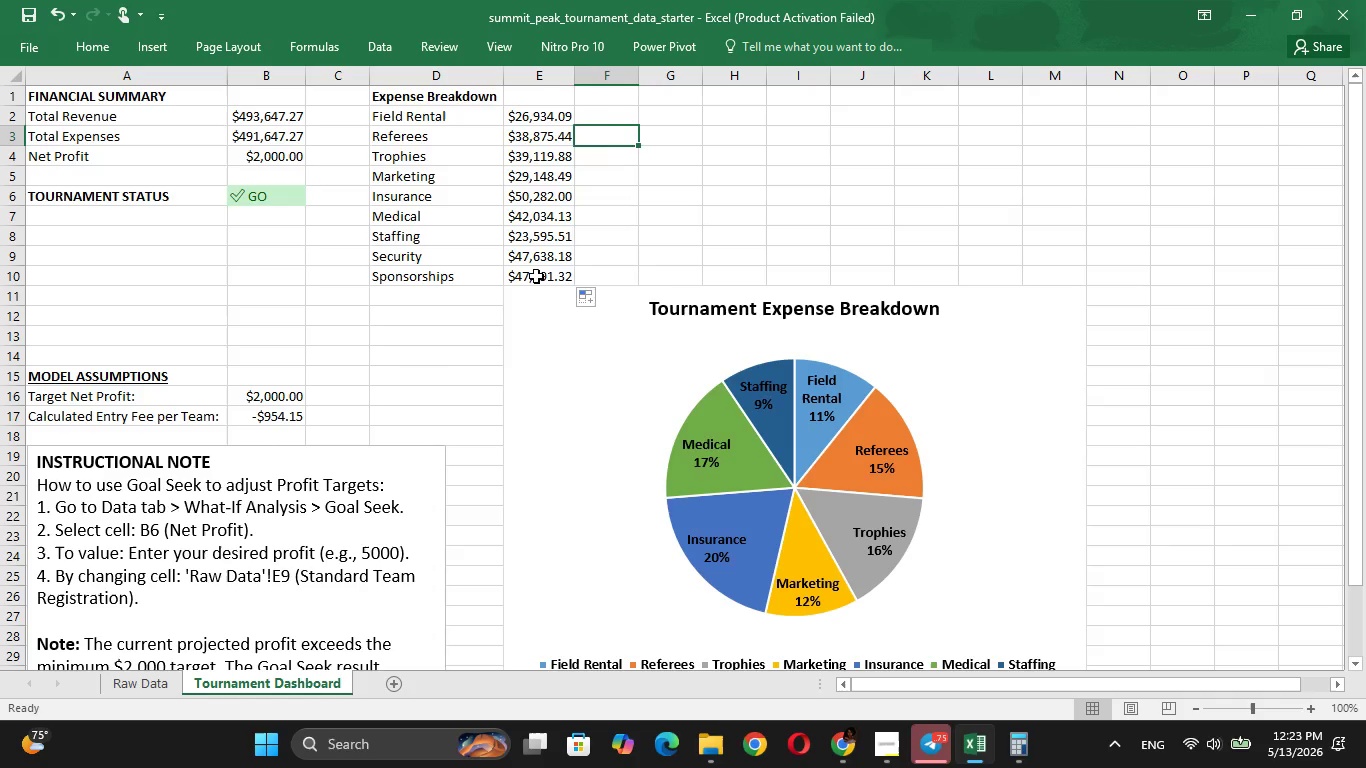 
key(ArrowRight)
 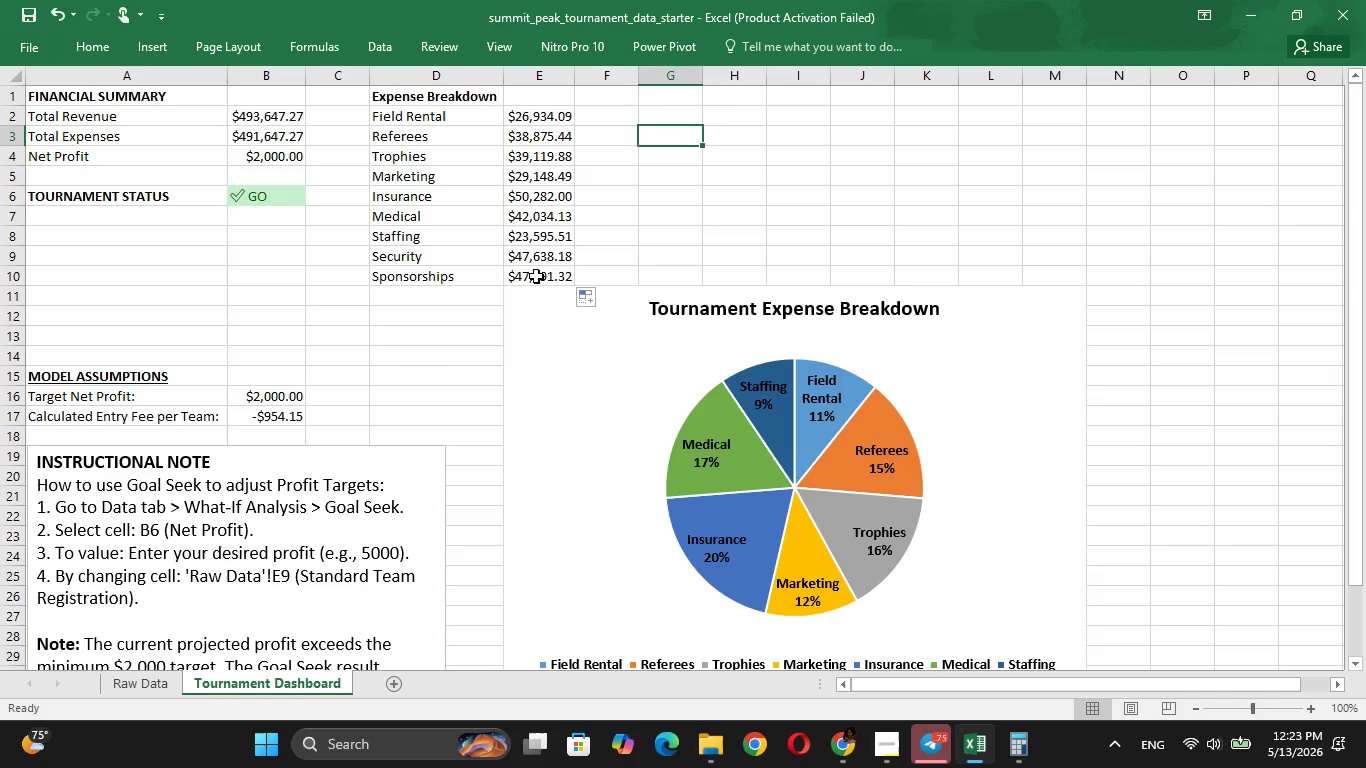 
key(ArrowRight)
 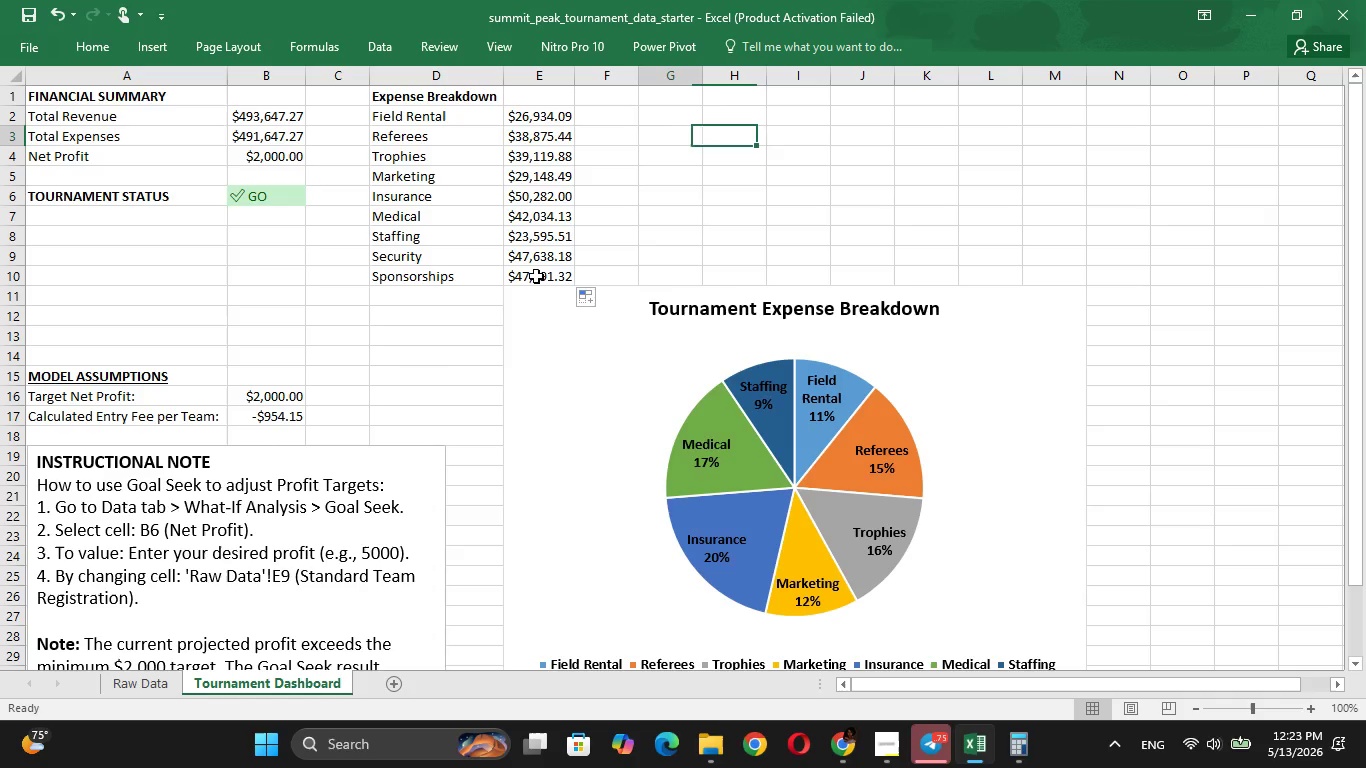 
key(ArrowLeft)
 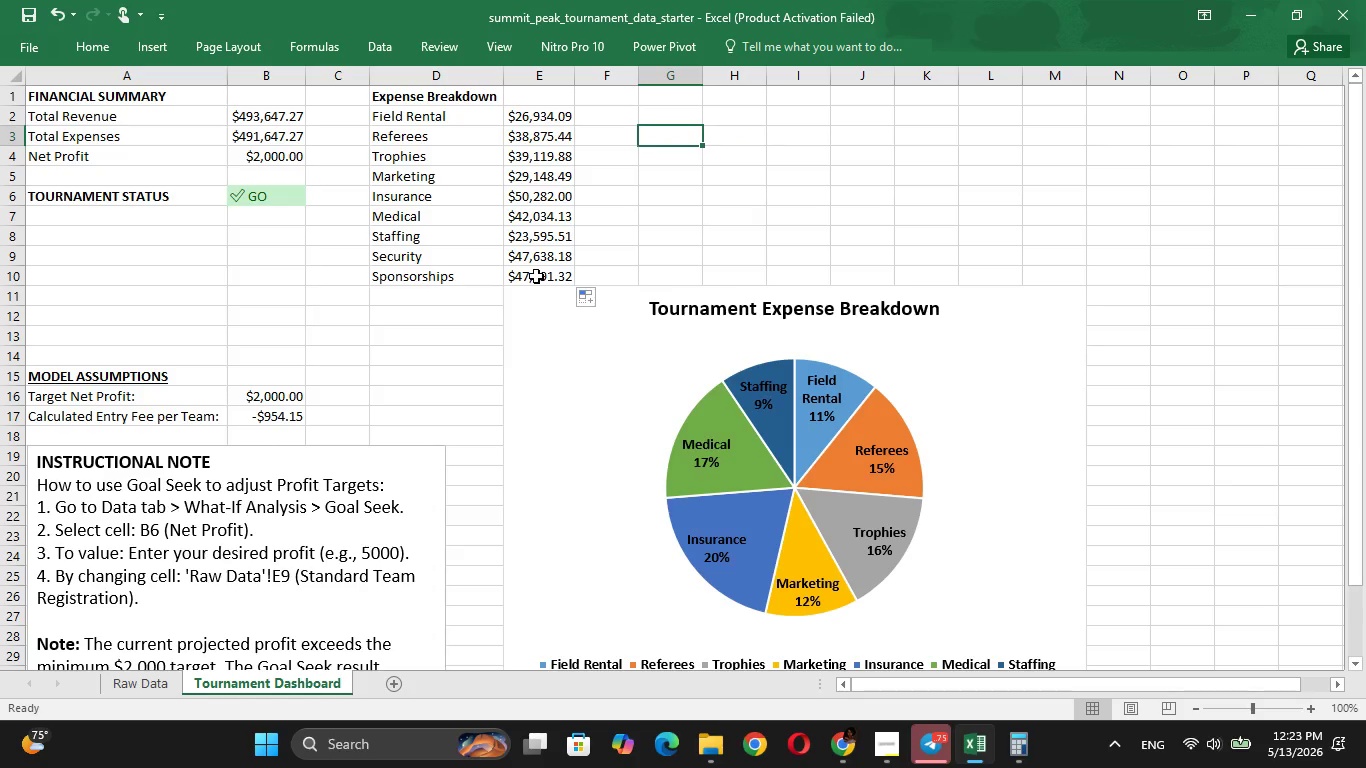 
key(ArrowUp)
 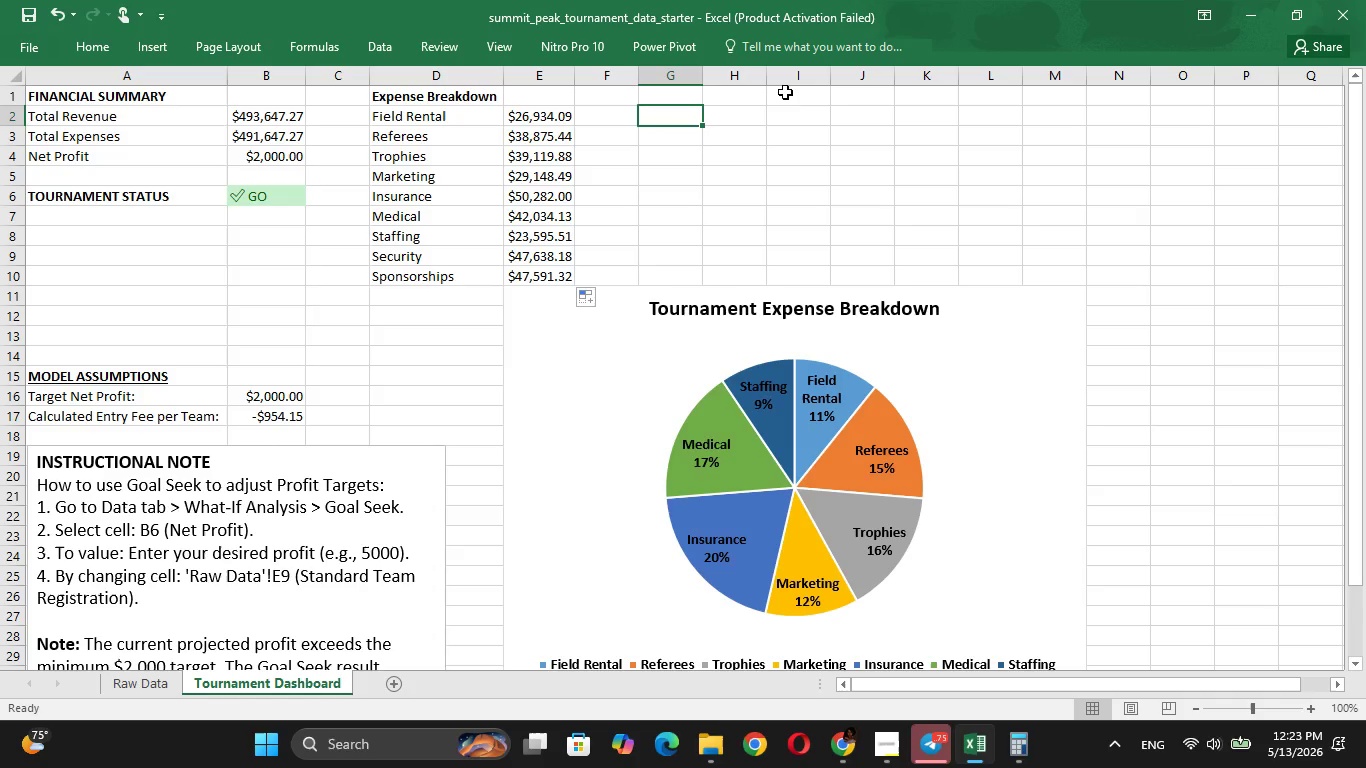 
type(=Sum)
key(Tab)
 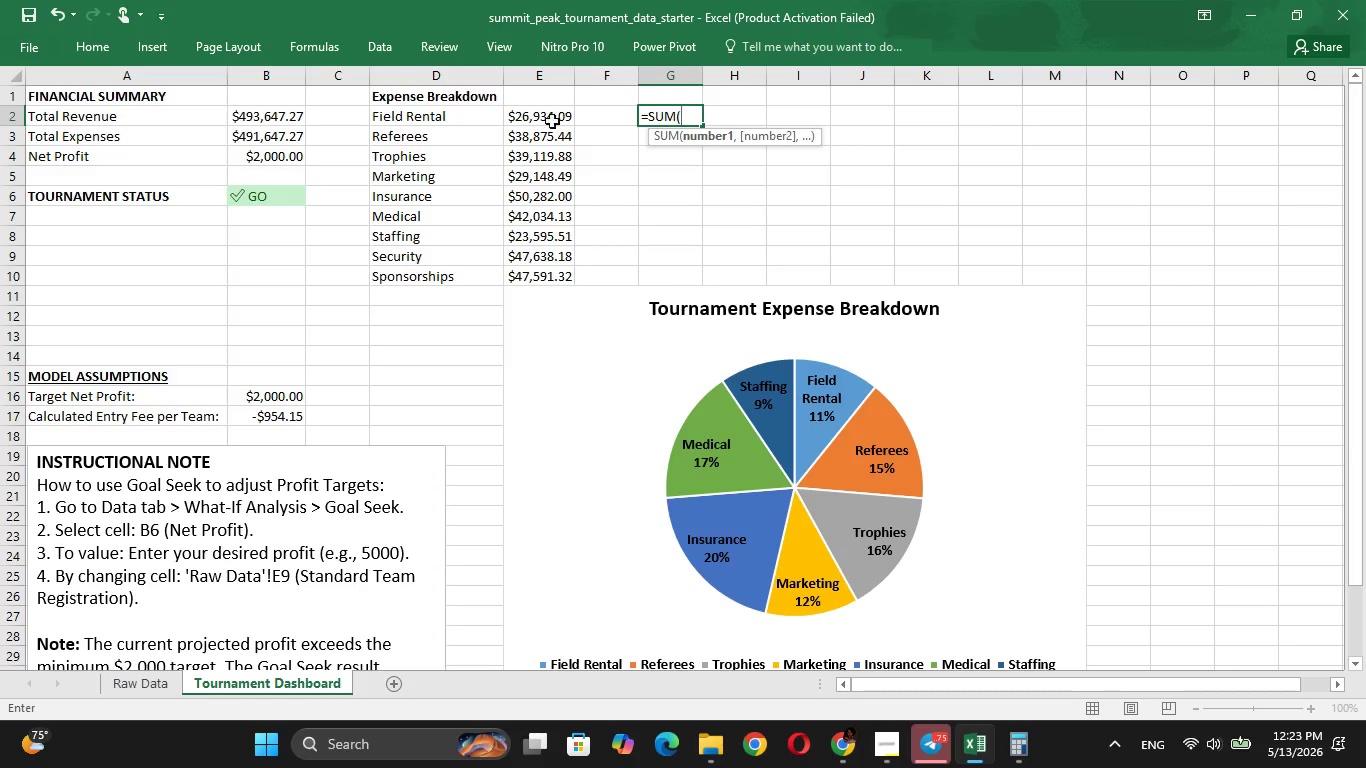 
left_click([549, 121])
 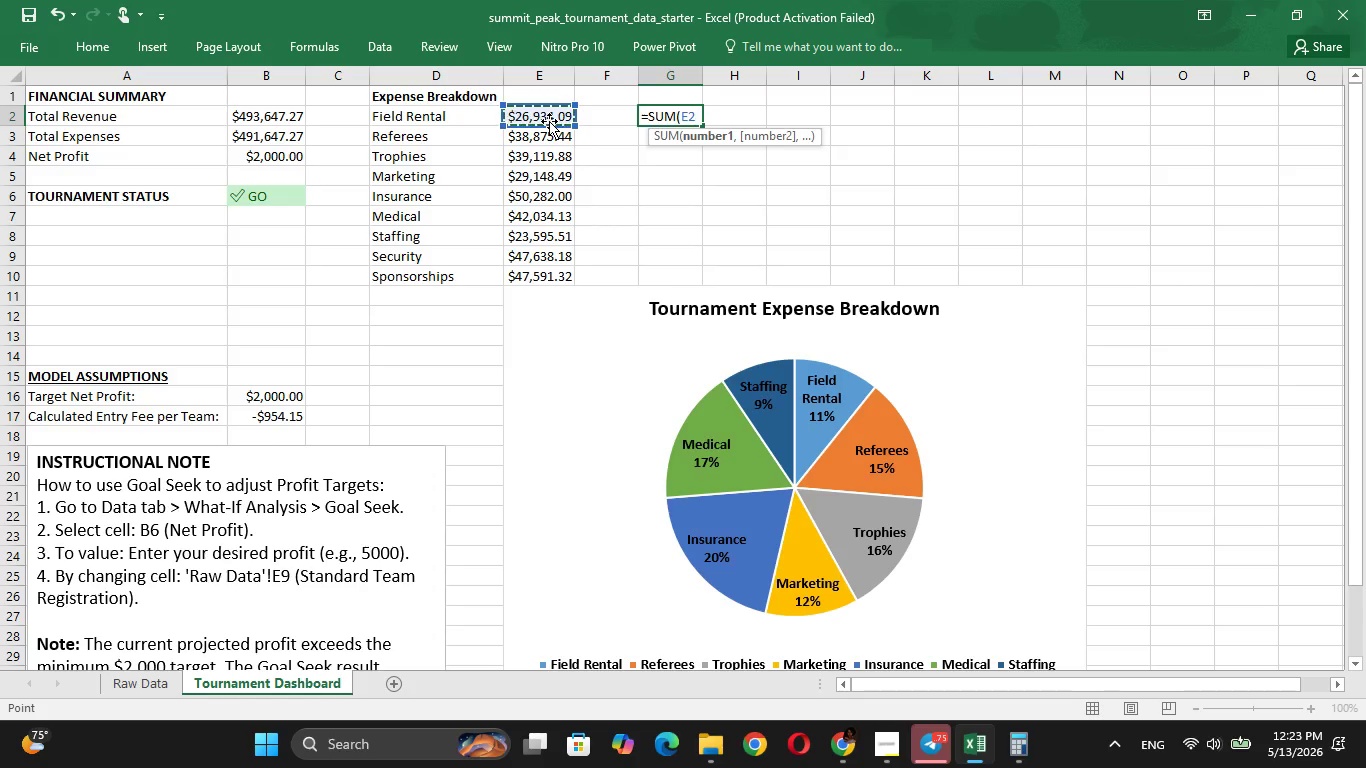 
key(Shift+ArrowDown)
 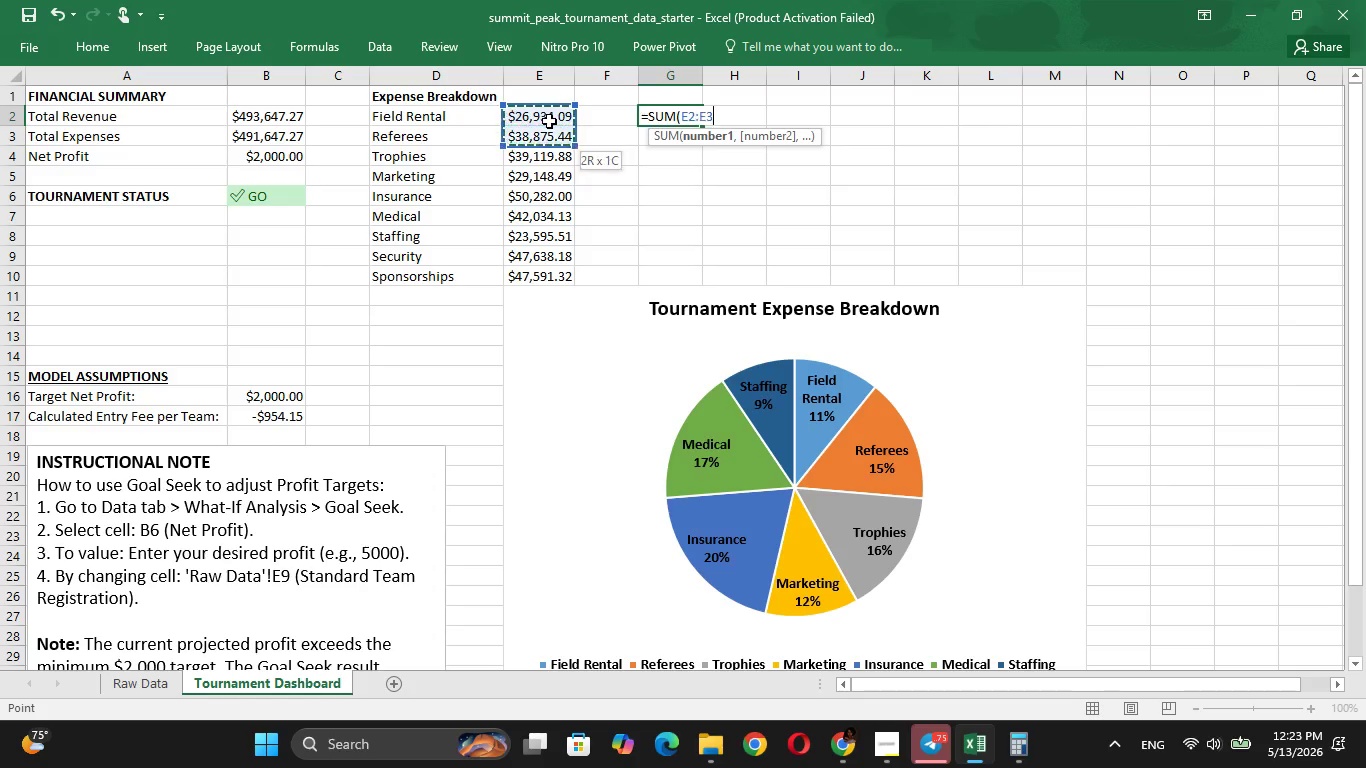 
key(Shift+ArrowDown)
 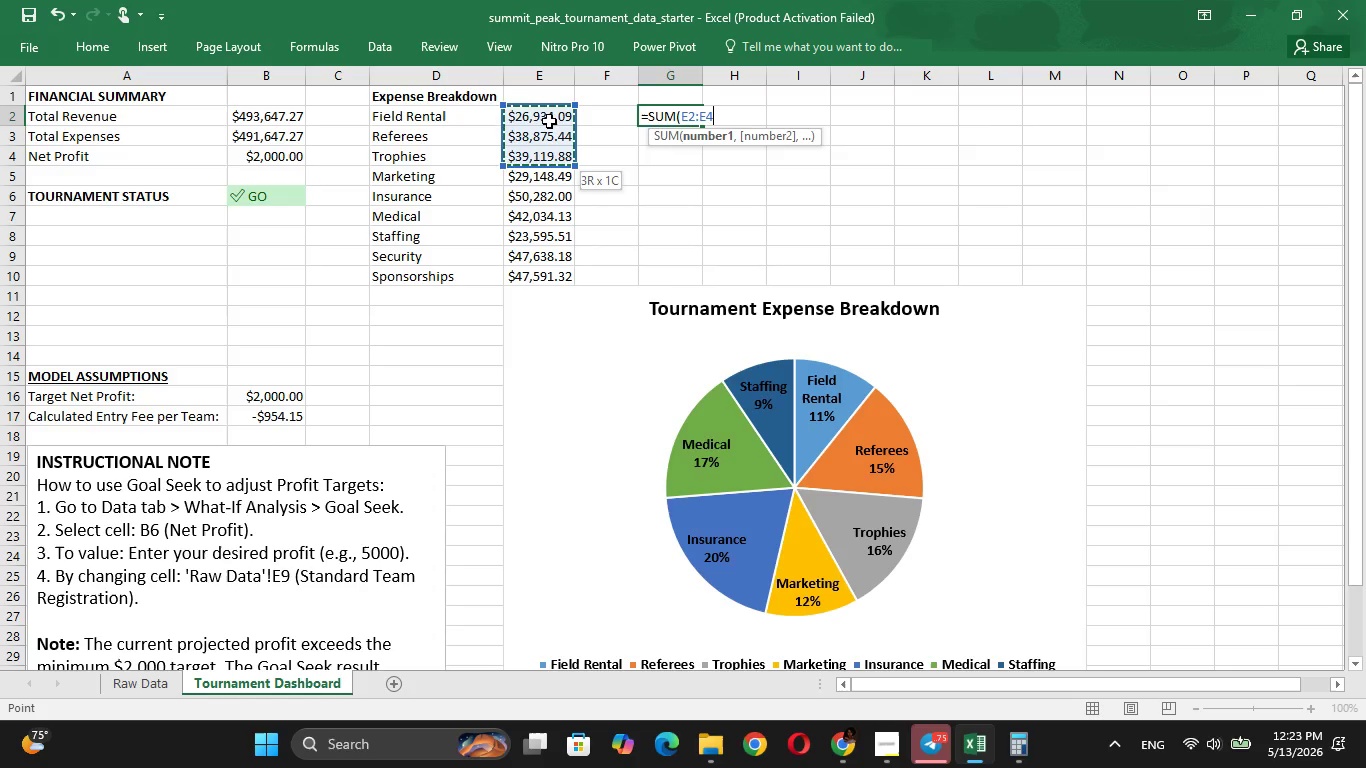 
key(Shift+ArrowDown)
 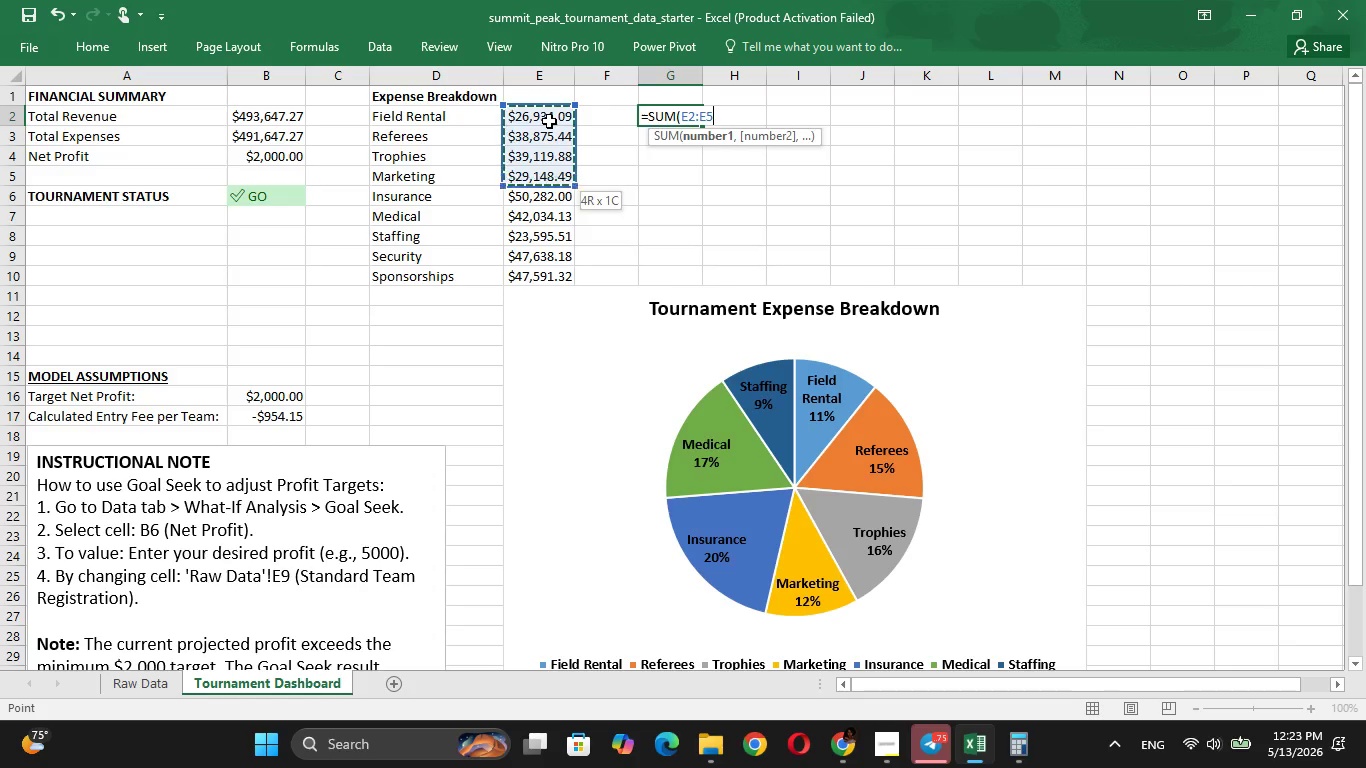 
key(Shift+ArrowDown)
 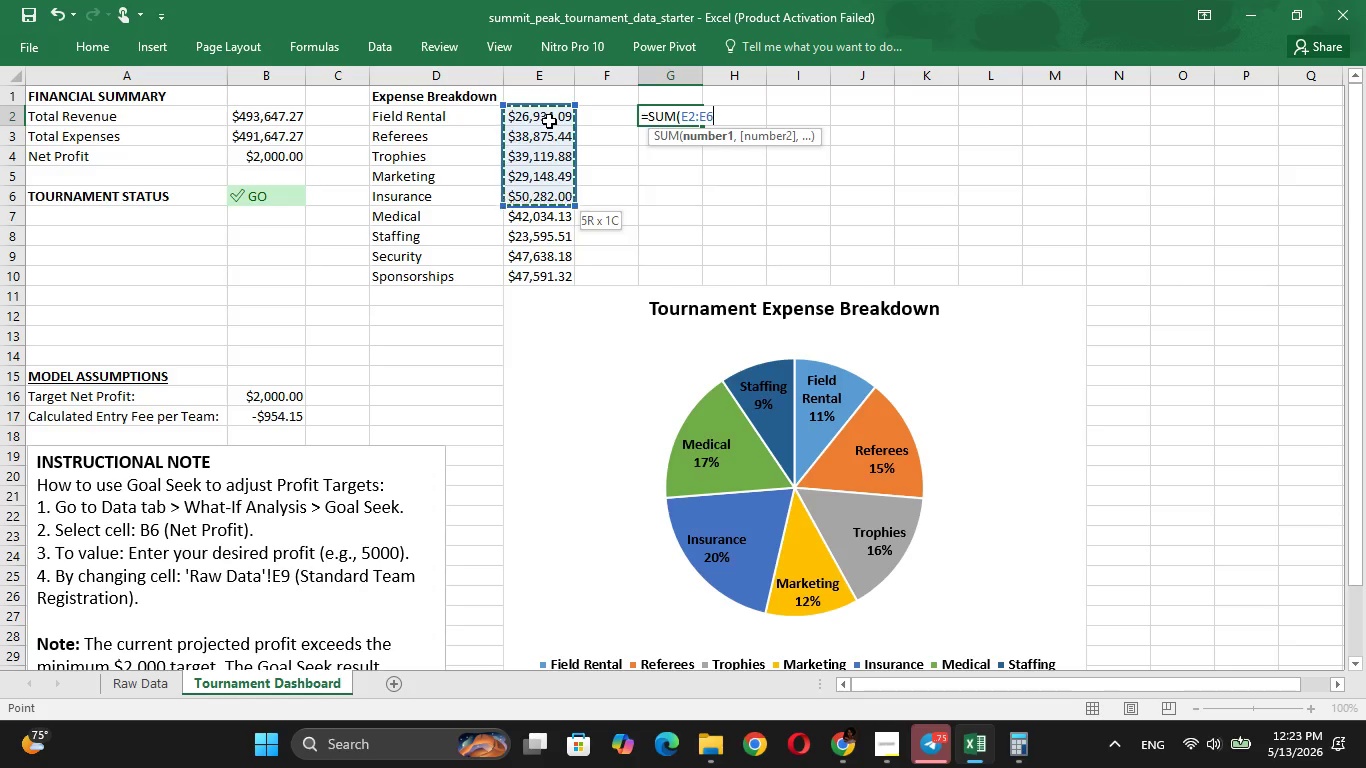 
key(Shift+ArrowDown)
 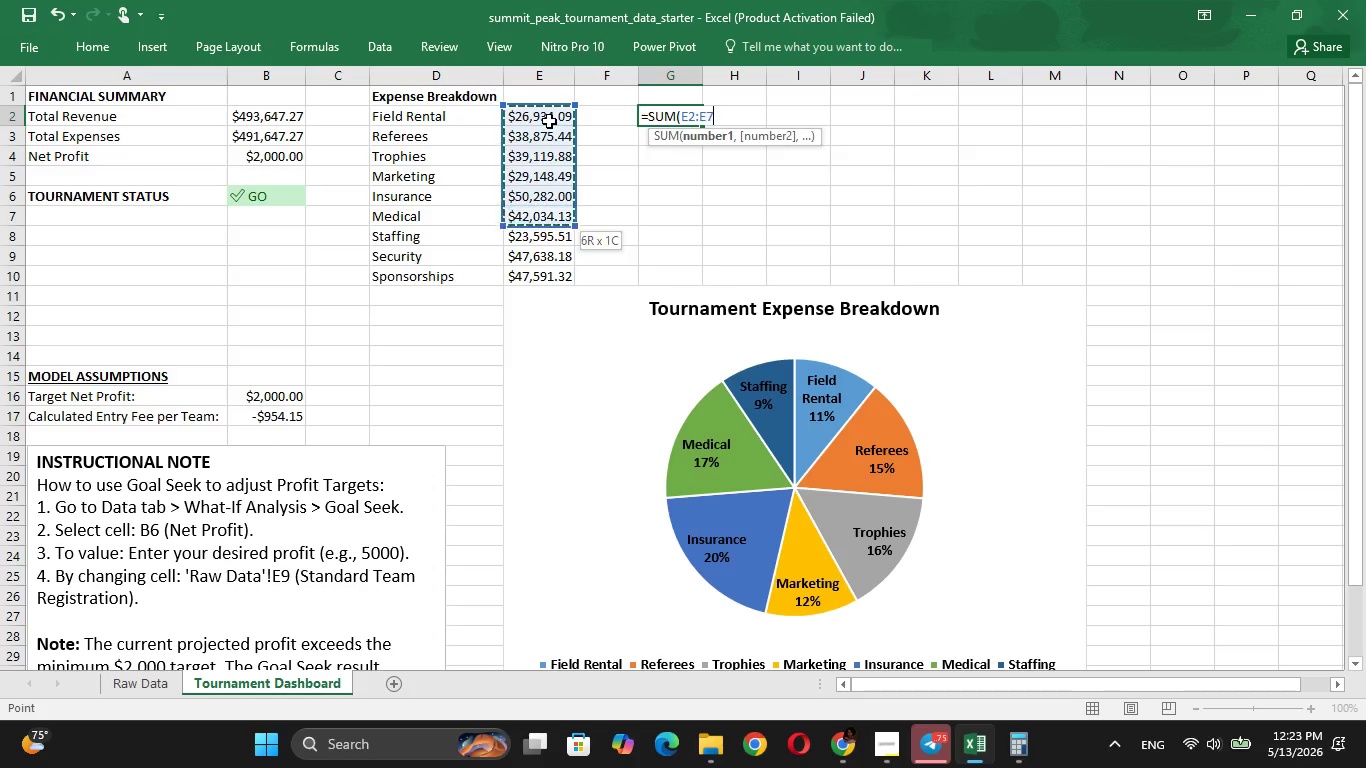 
key(Shift+ArrowDown)
 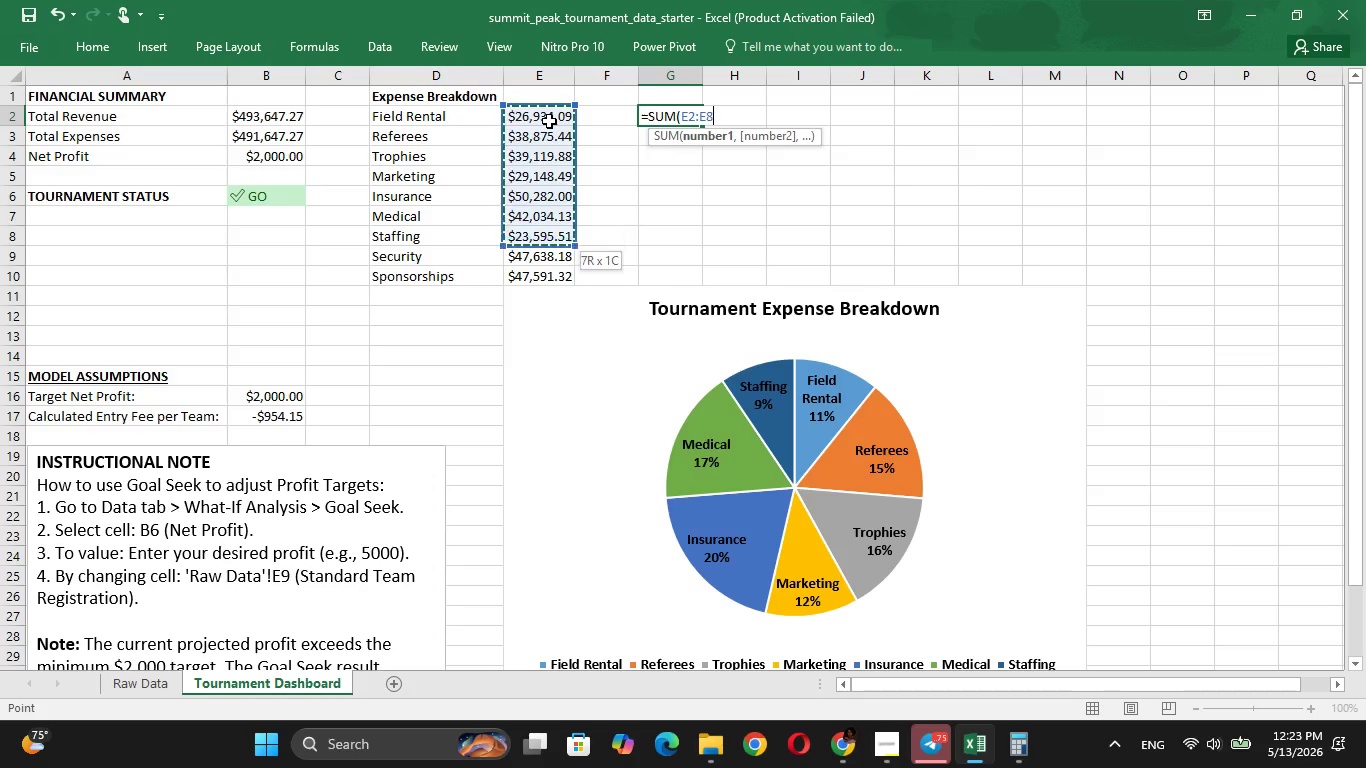 
key(Shift+ArrowDown)
 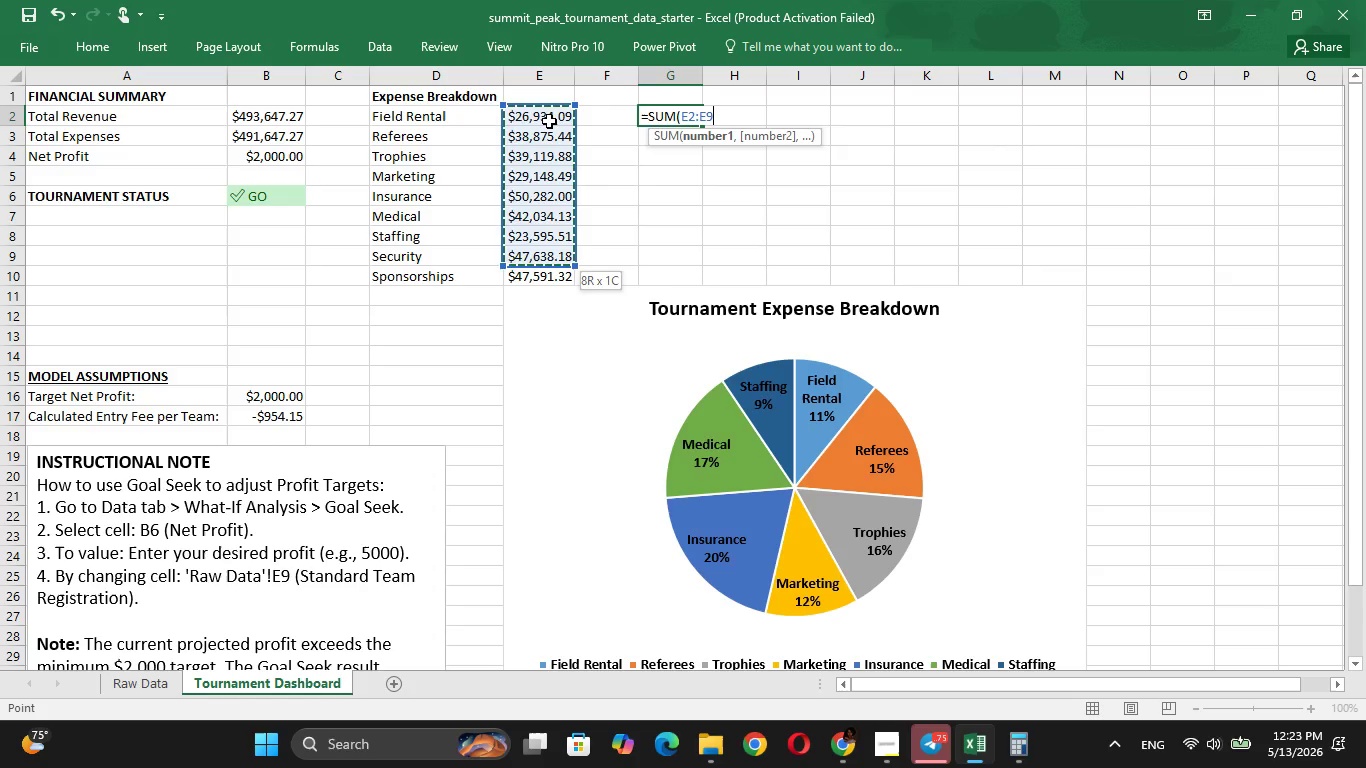 
key(Shift+ArrowDown)
 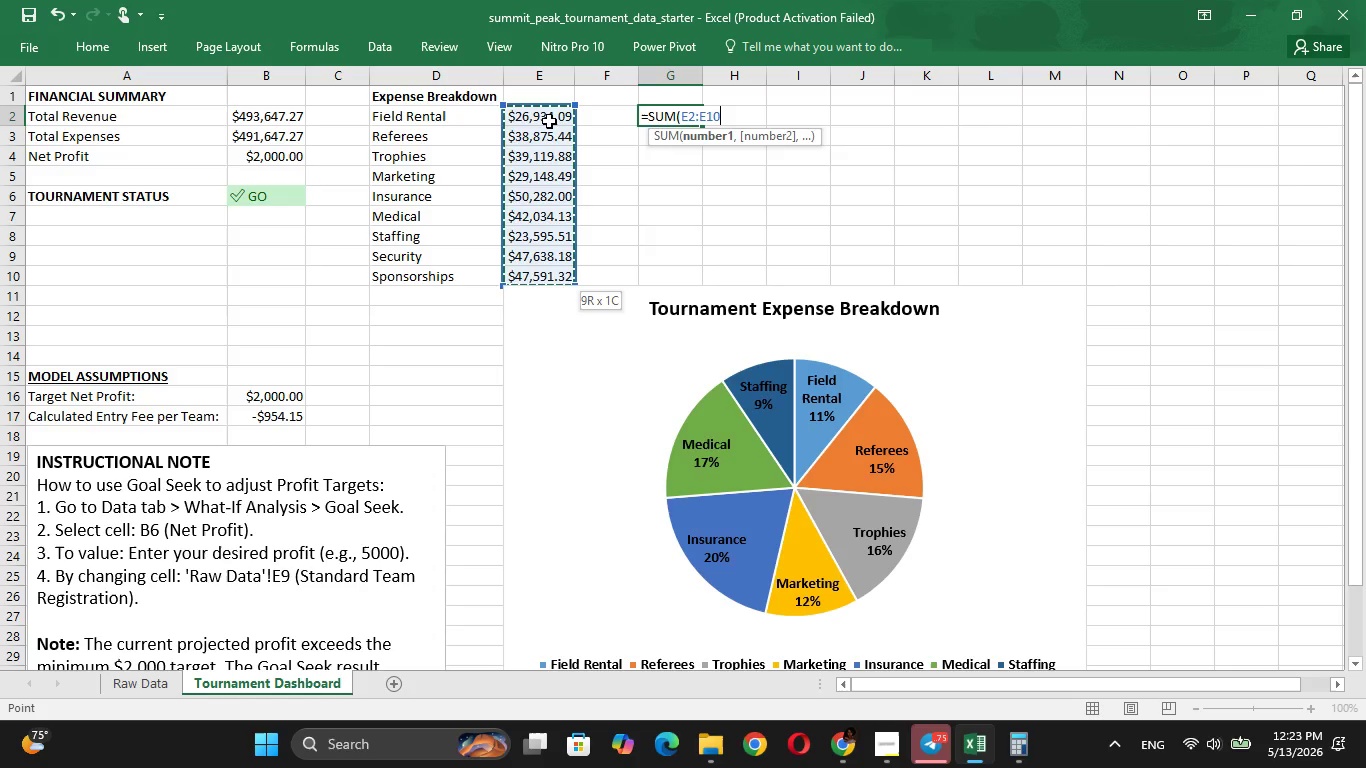 
key(Shift+0)
 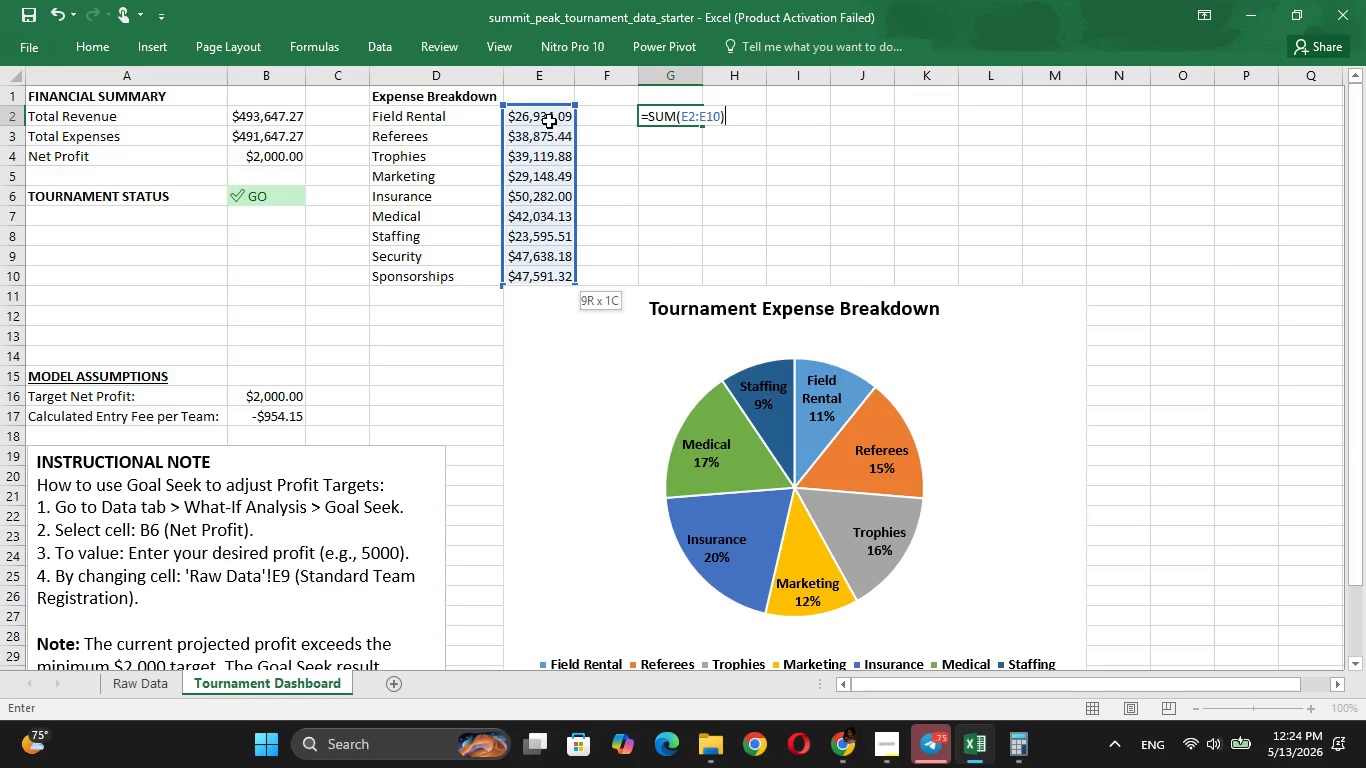 
key(Enter)
 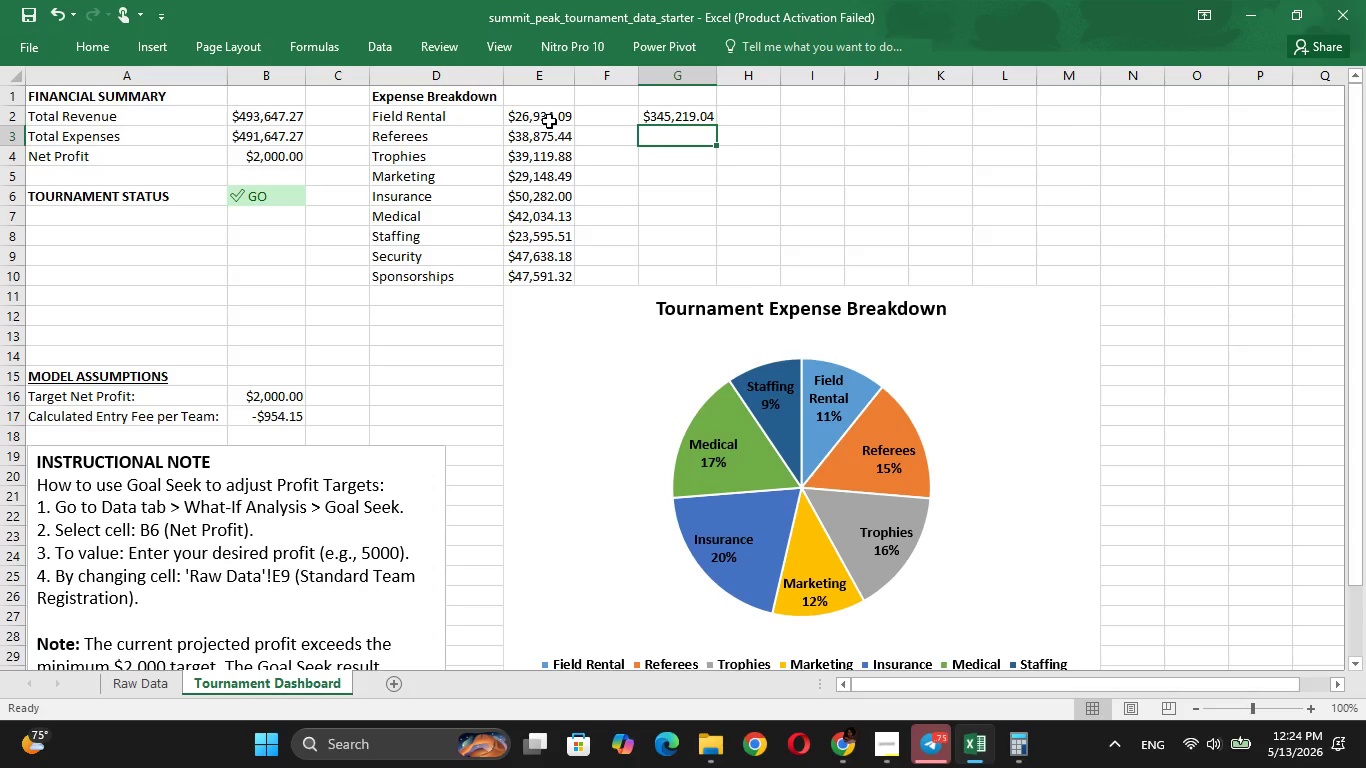 
key(ArrowUp)
 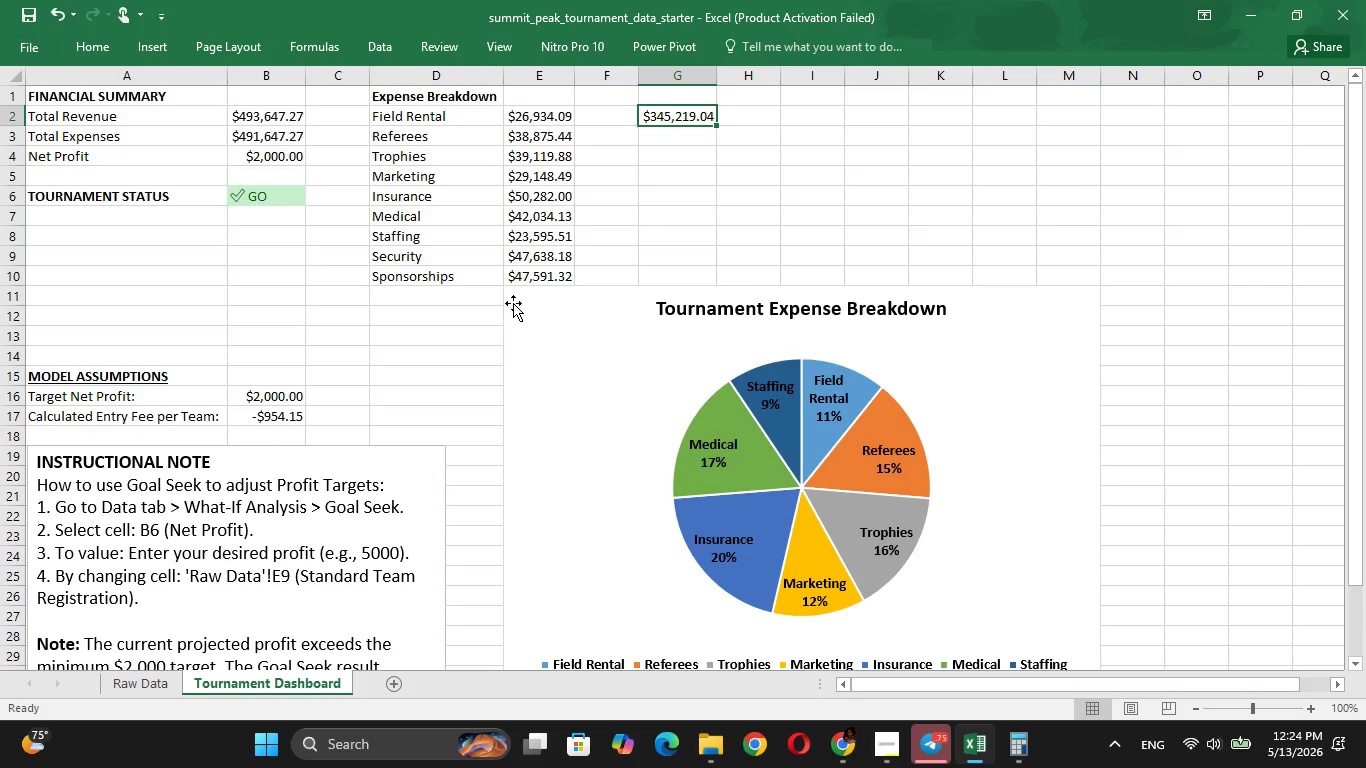 
left_click([788, 290])
 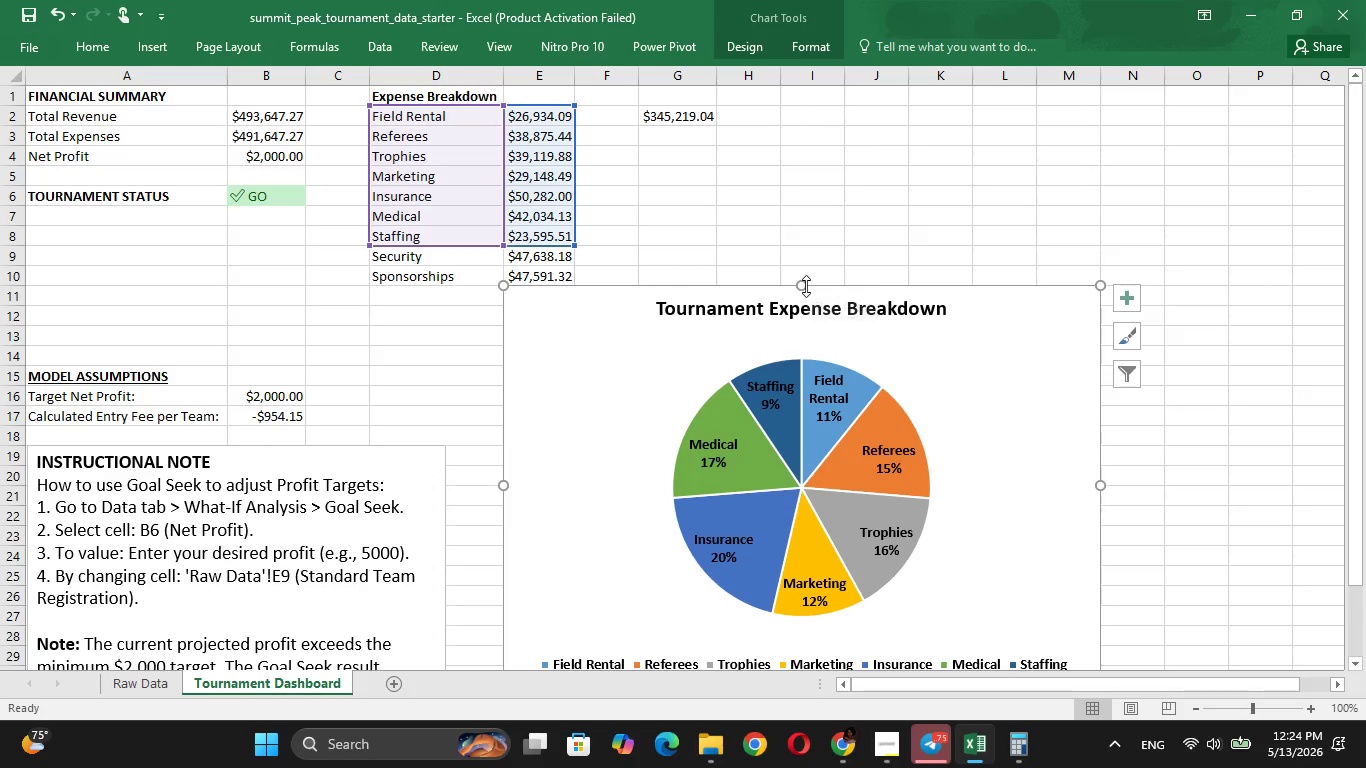 
left_click_drag(start_coordinate=[806, 286], to_coordinate=[802, 345])
 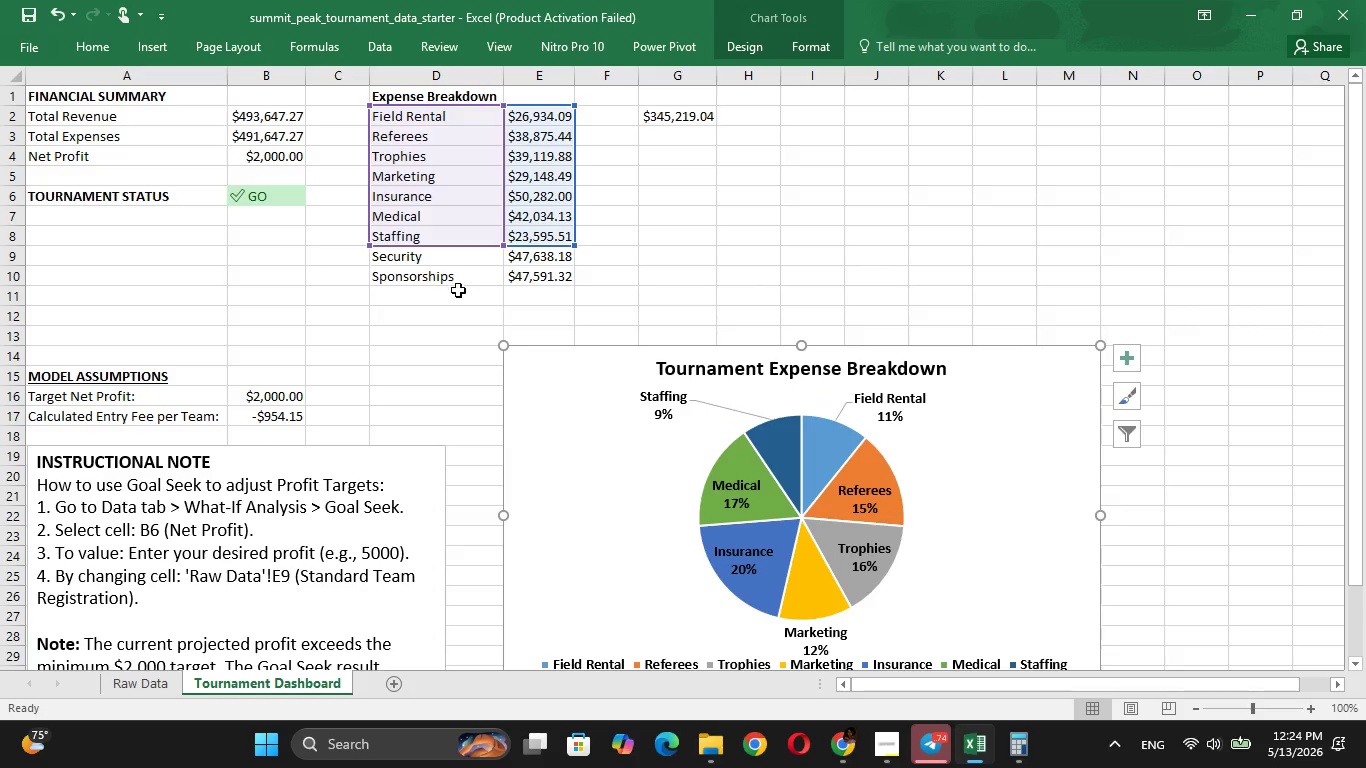 
left_click([436, 298])
 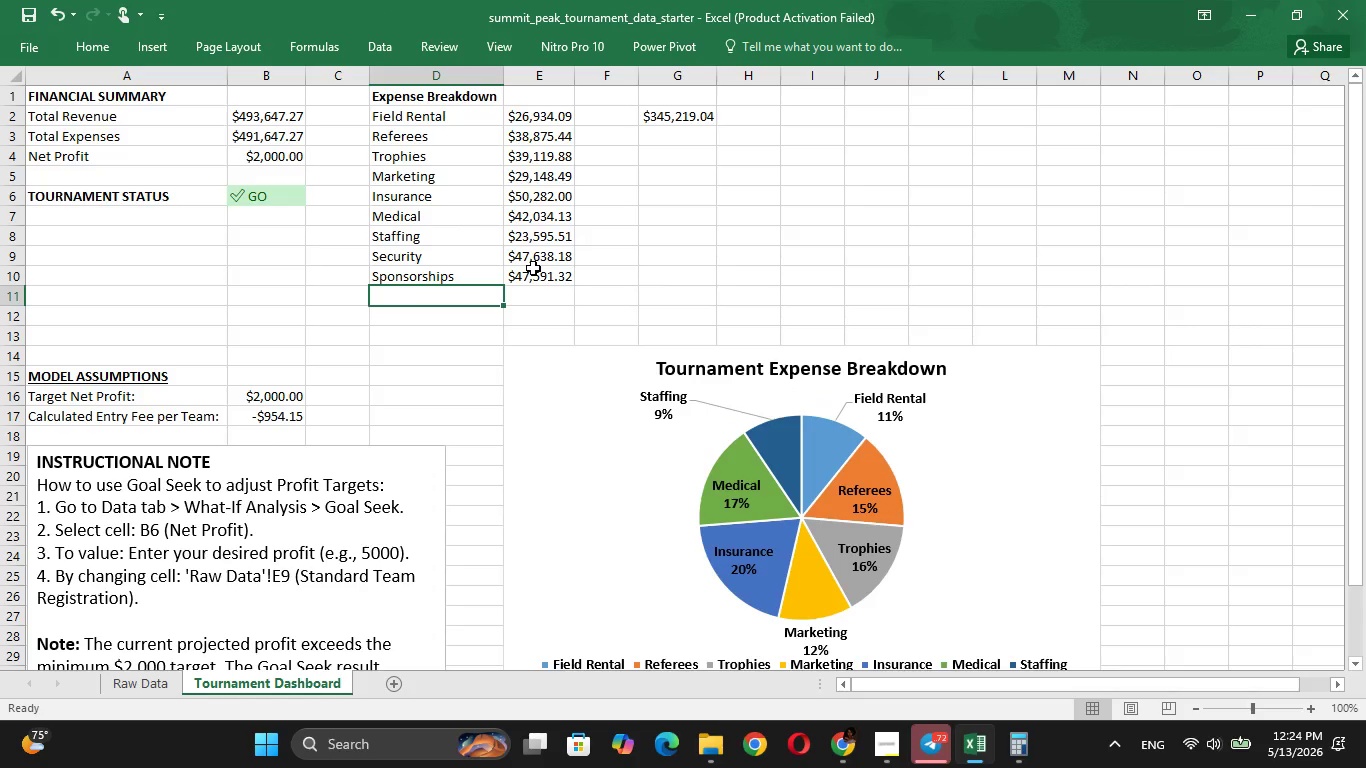 
key(ArrowUp)
 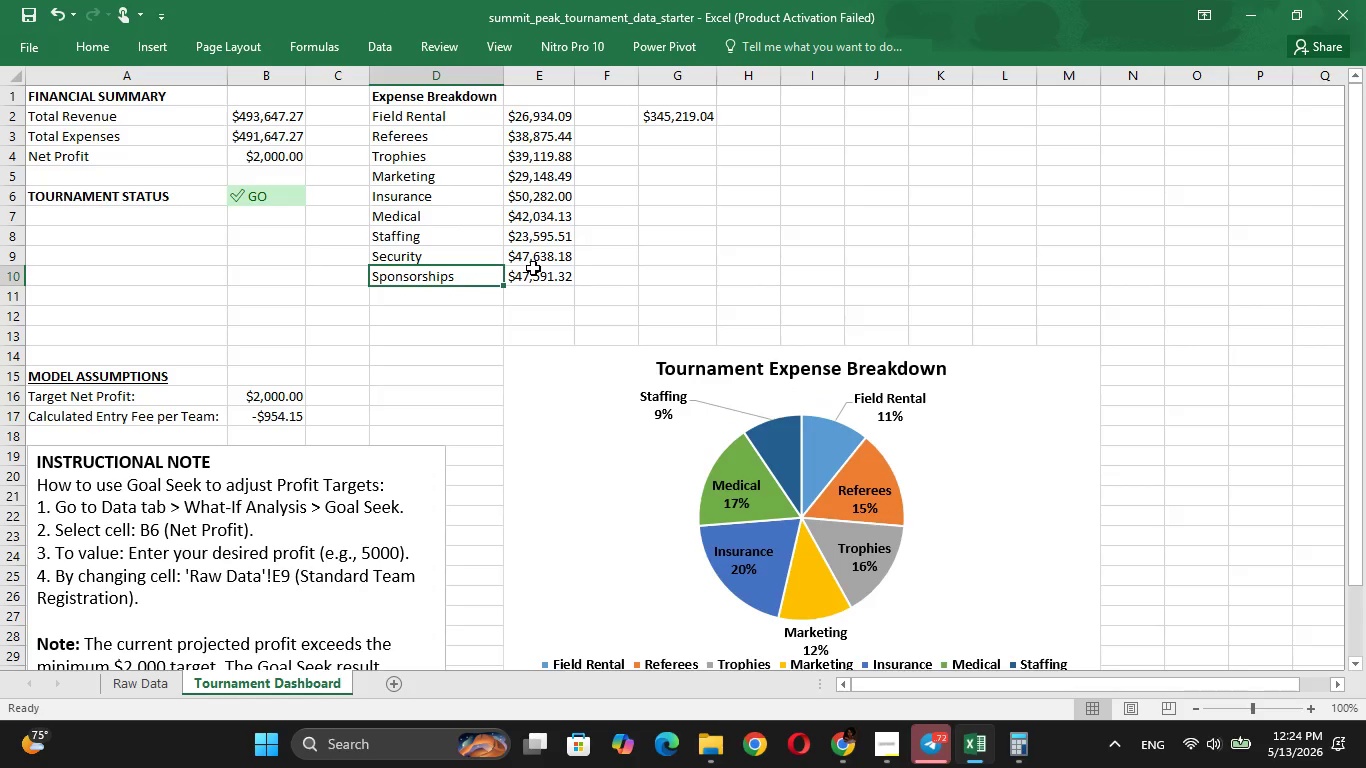 
key(ArrowUp)
 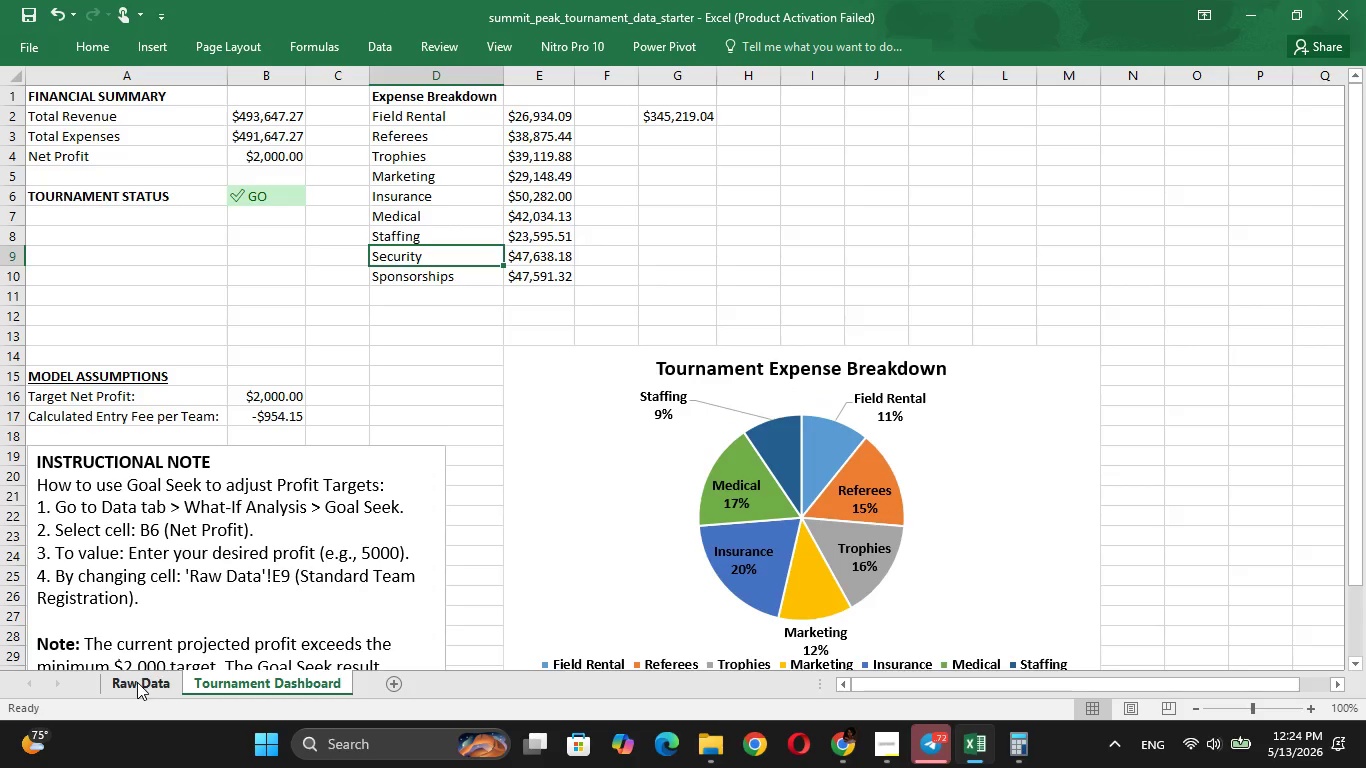 
left_click([137, 682])
 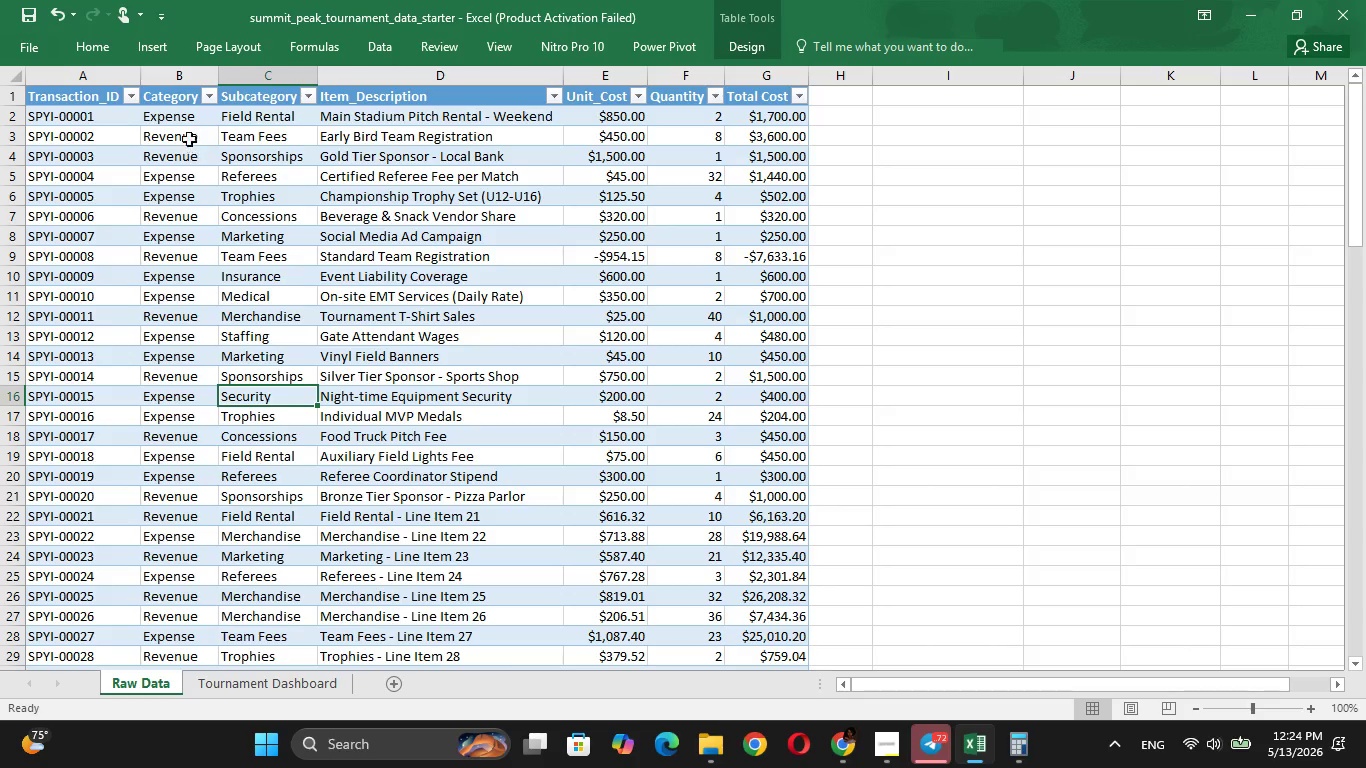 
left_click([187, 126])
 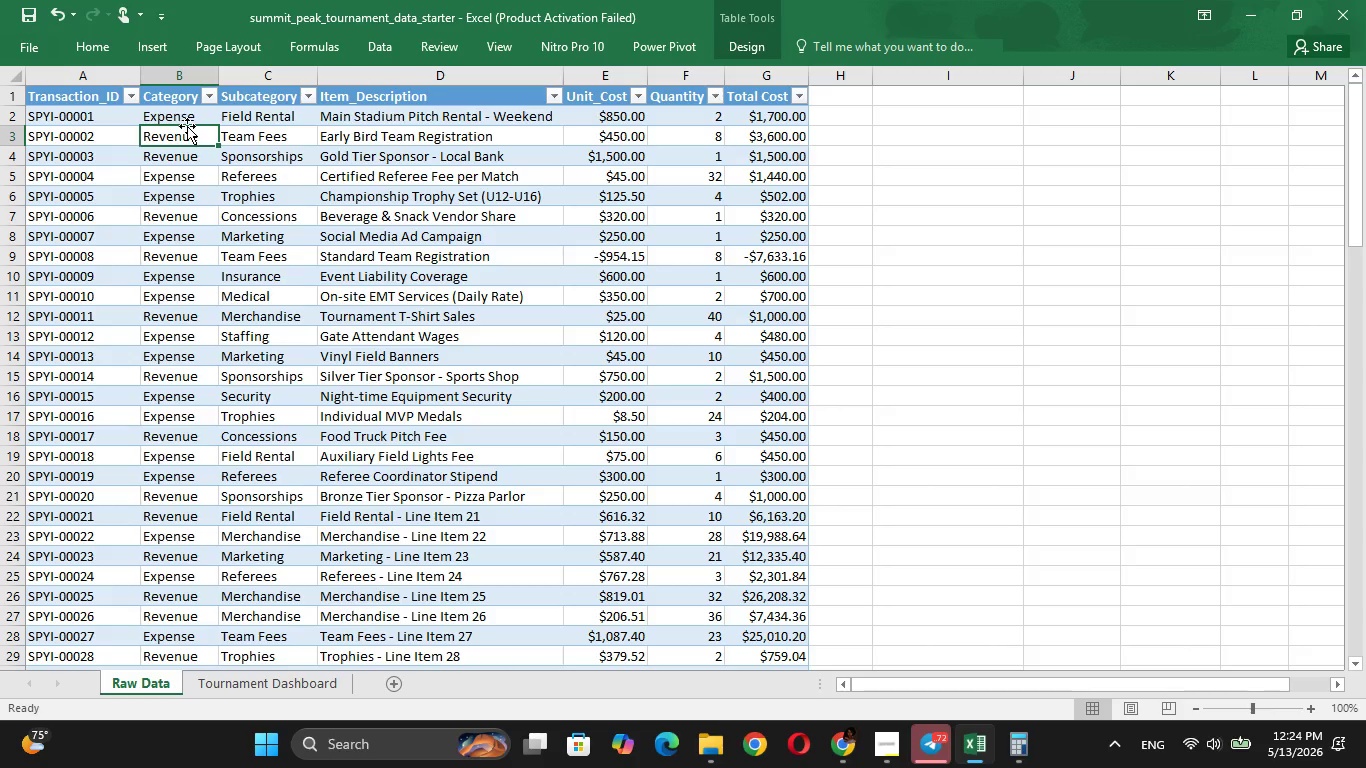 
key(ArrowRight)
 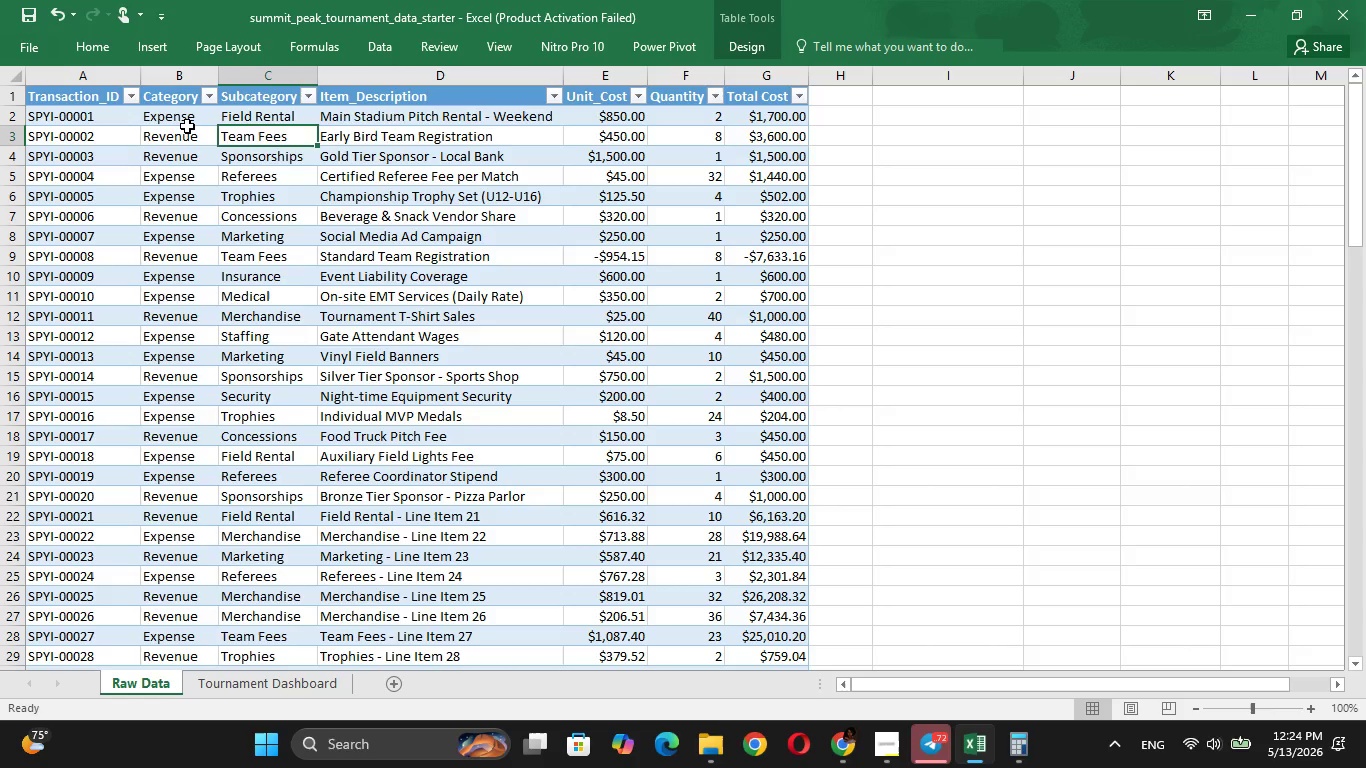 
key(ArrowDown)
 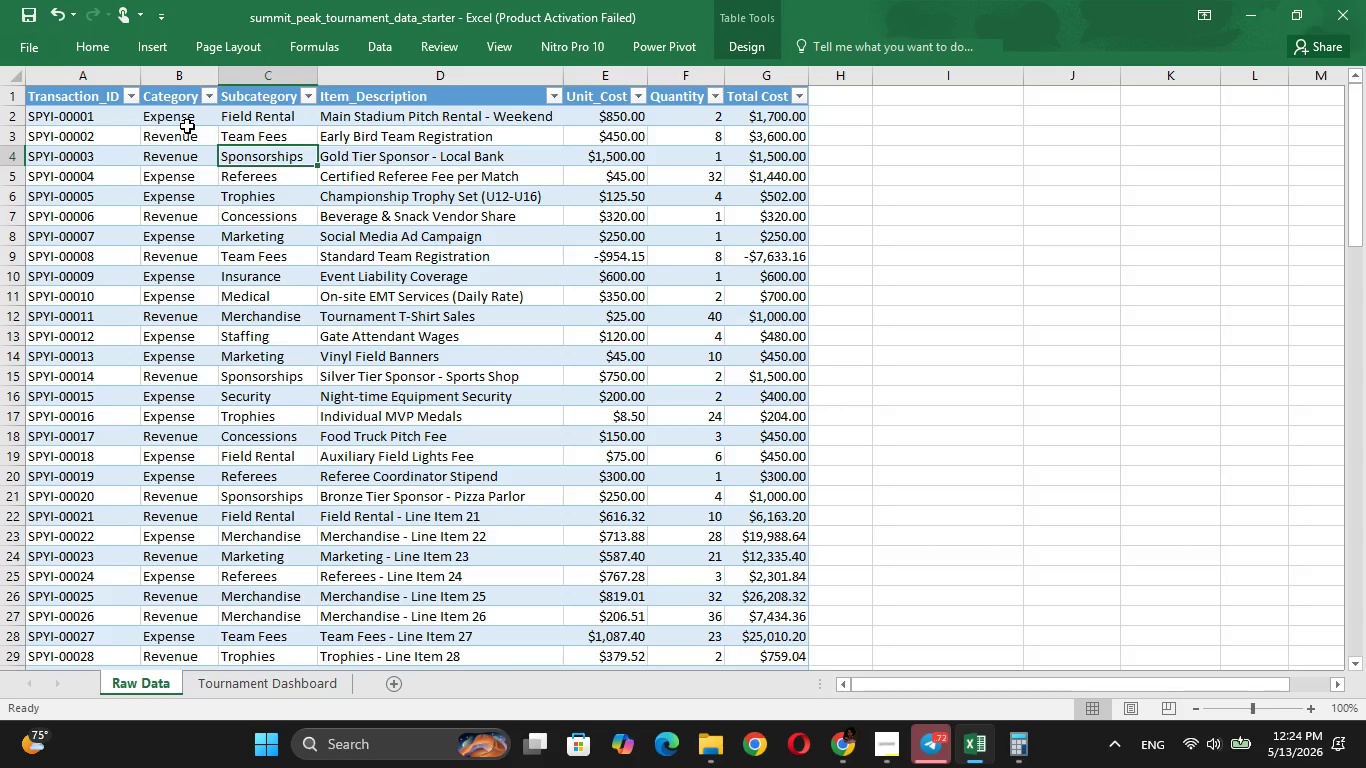 
key(ArrowLeft)
 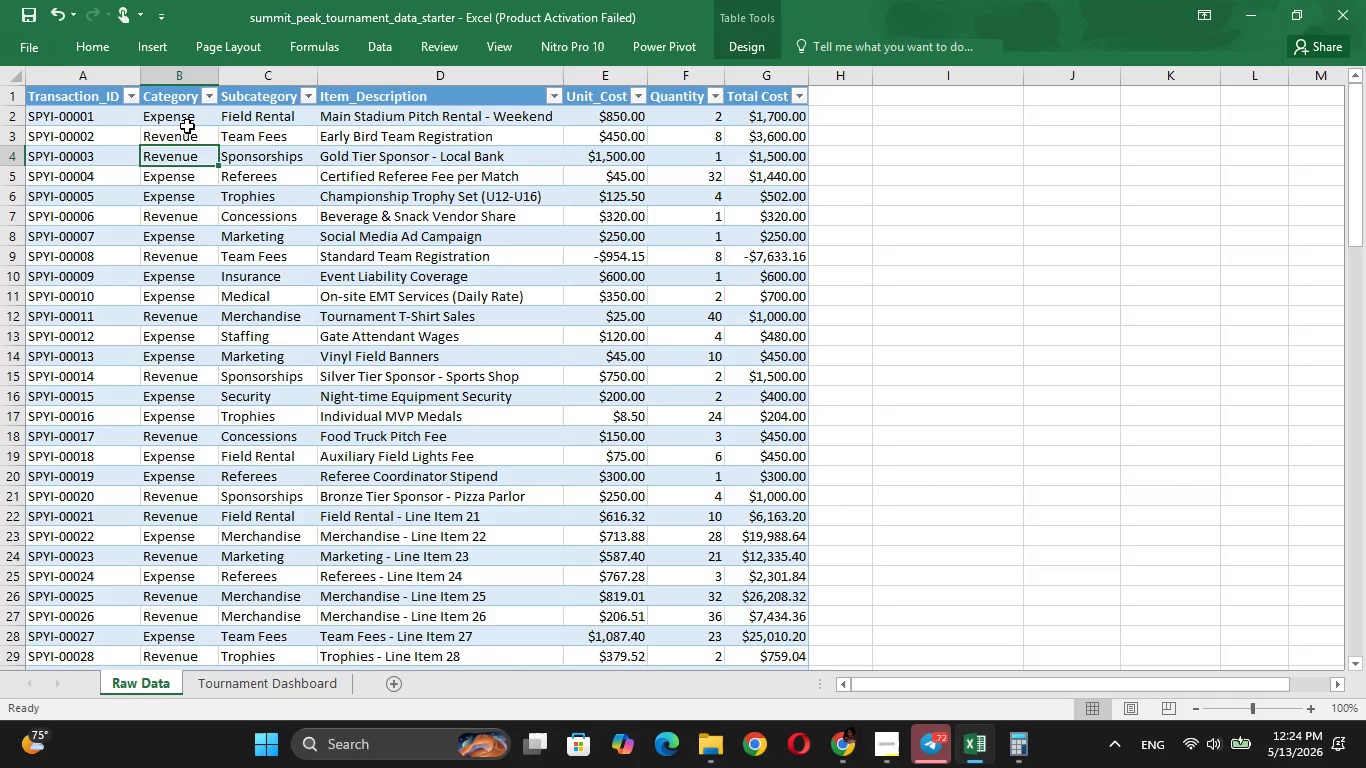 
key(ArrowRight)
 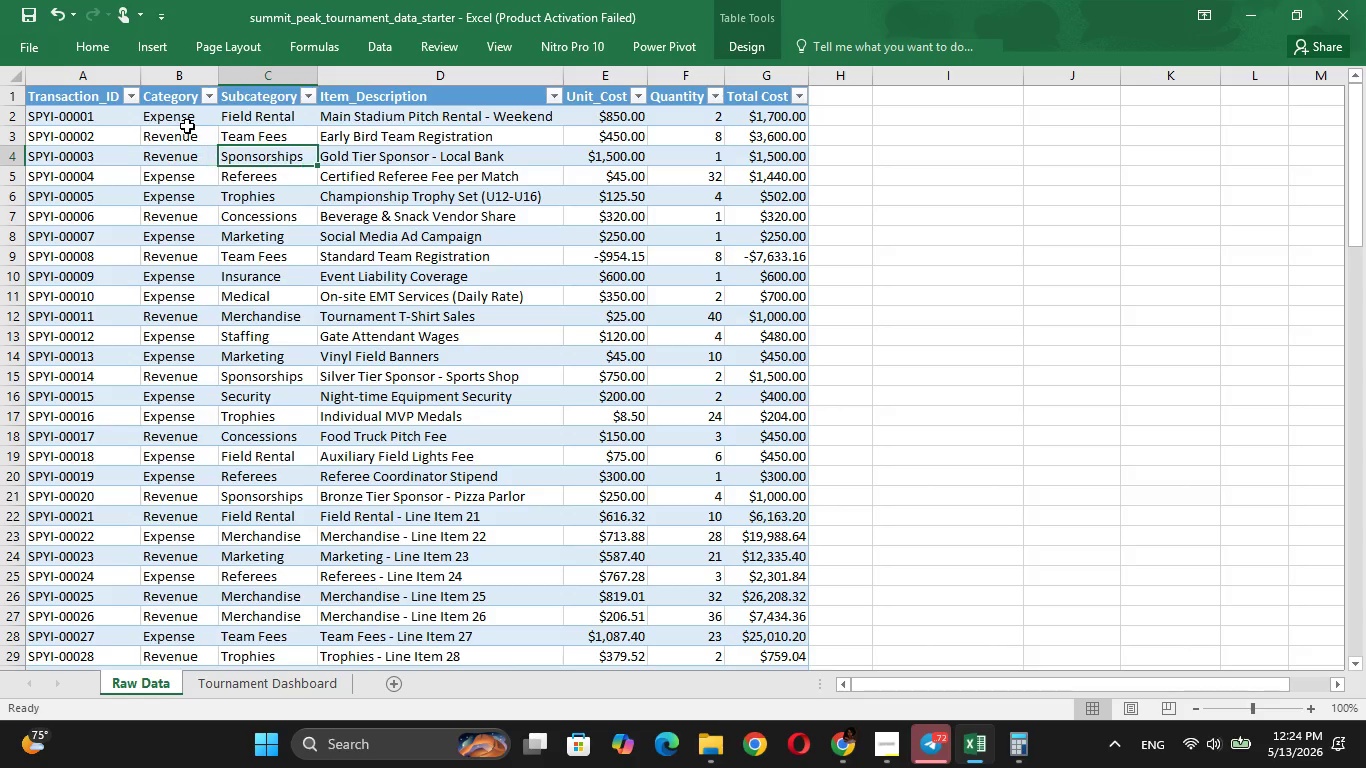 
key(ArrowUp)
 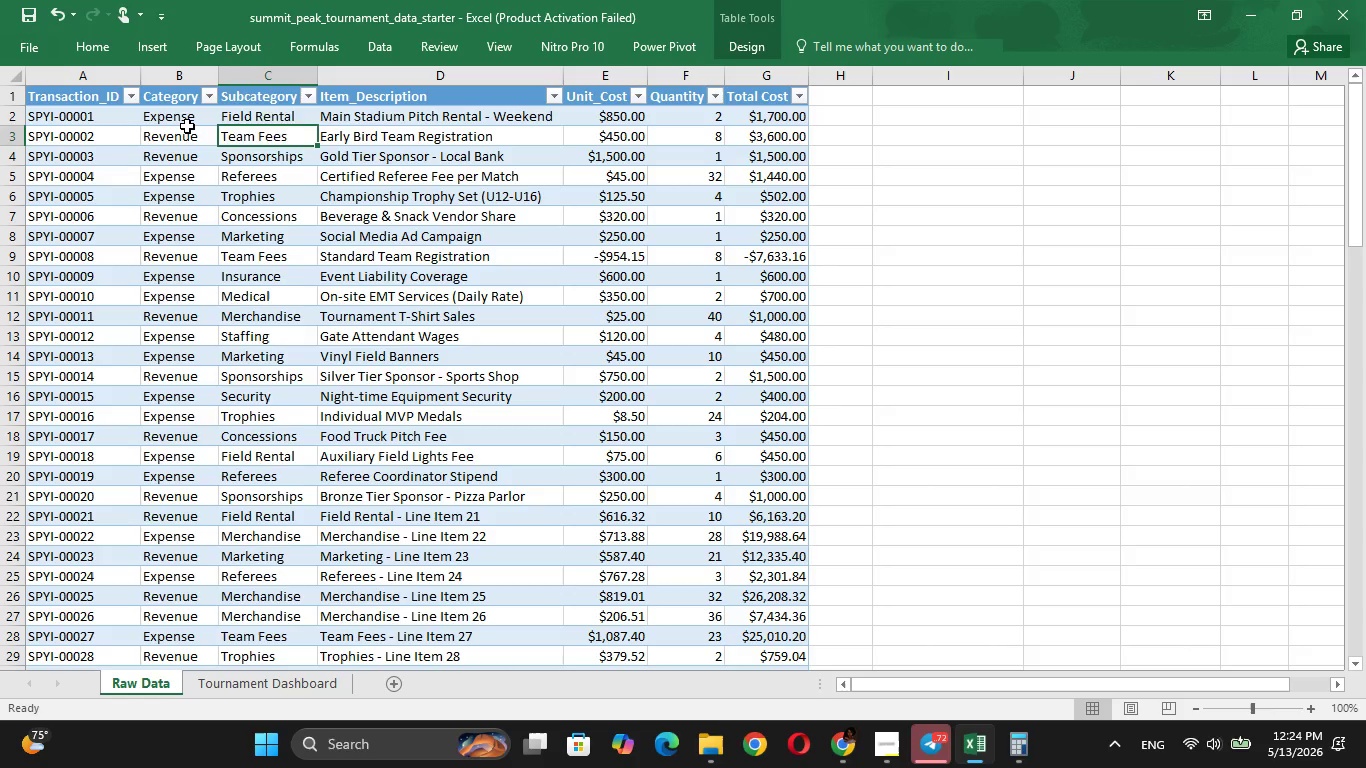 
key(ArrowUp)
 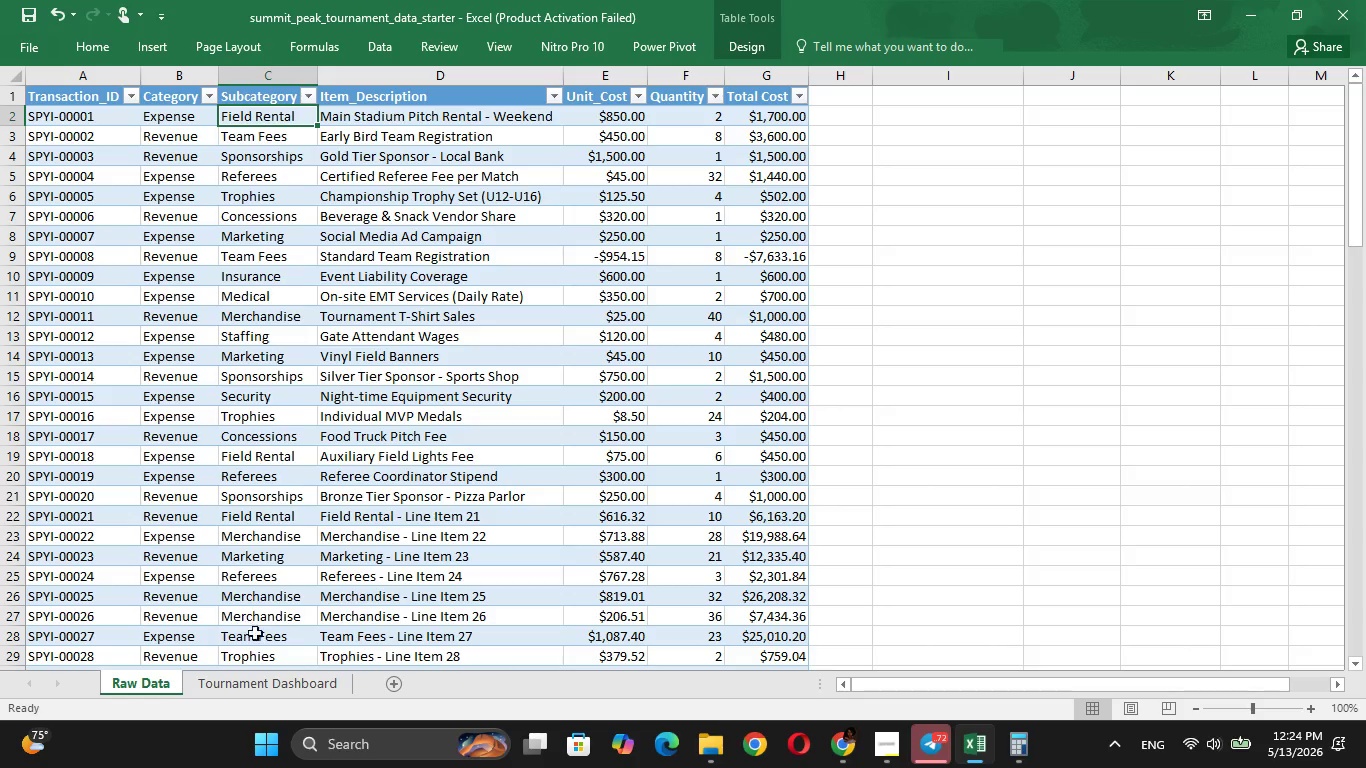 
left_click([280, 685])
 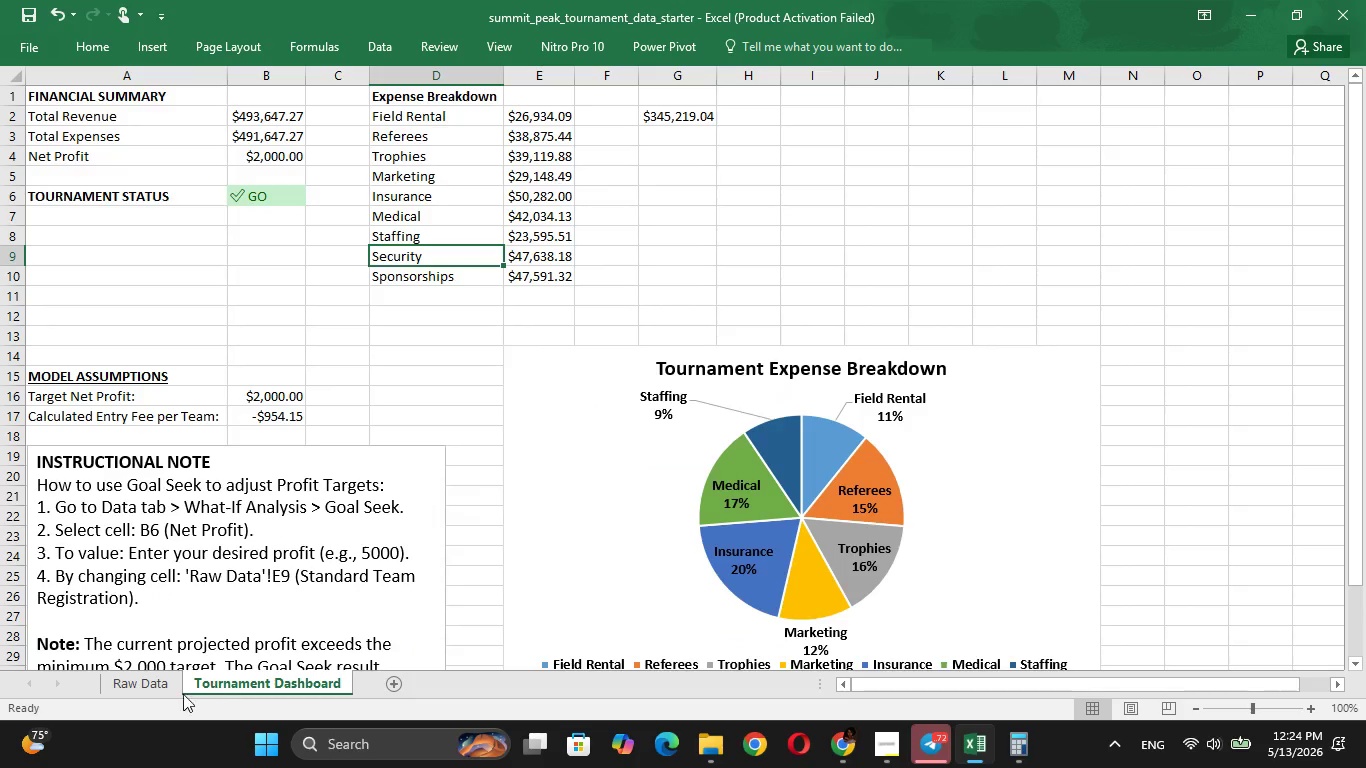 
left_click([164, 690])
 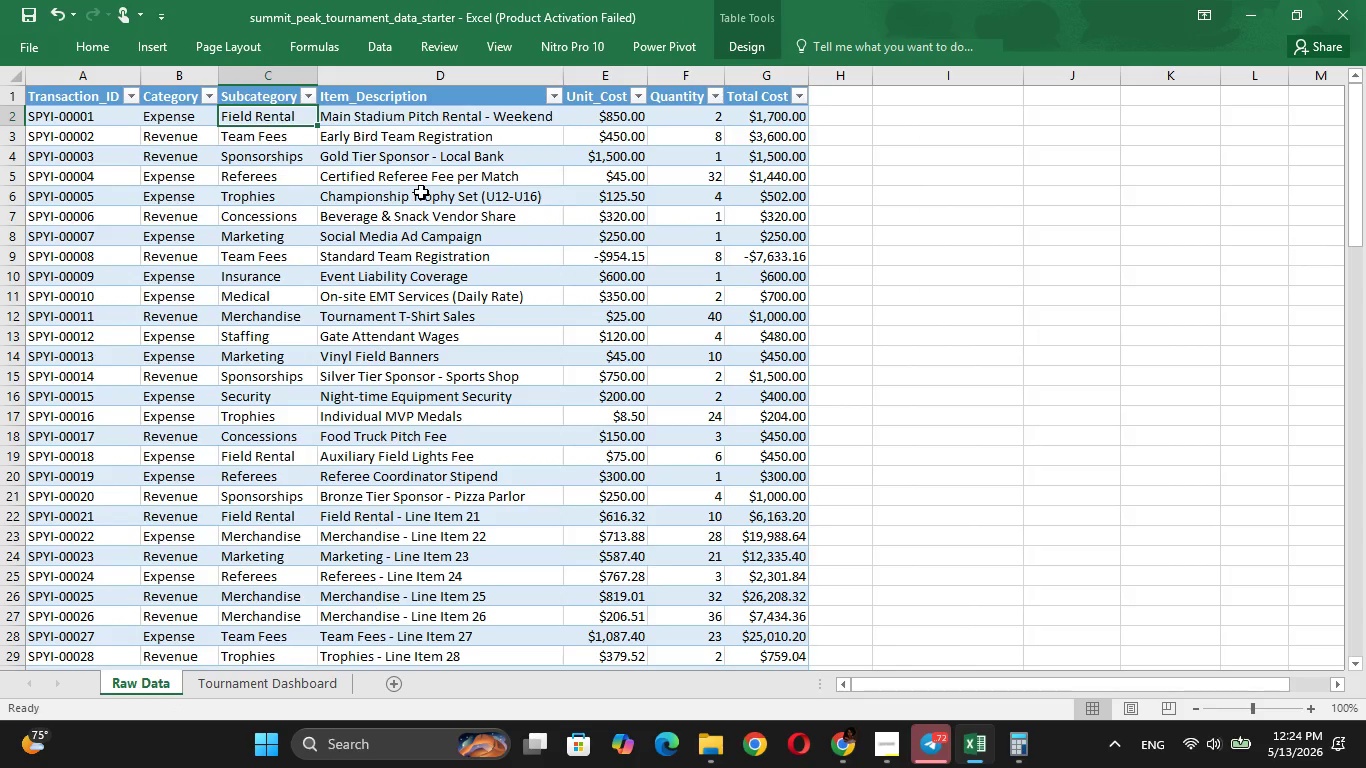 
key(ArrowLeft)
 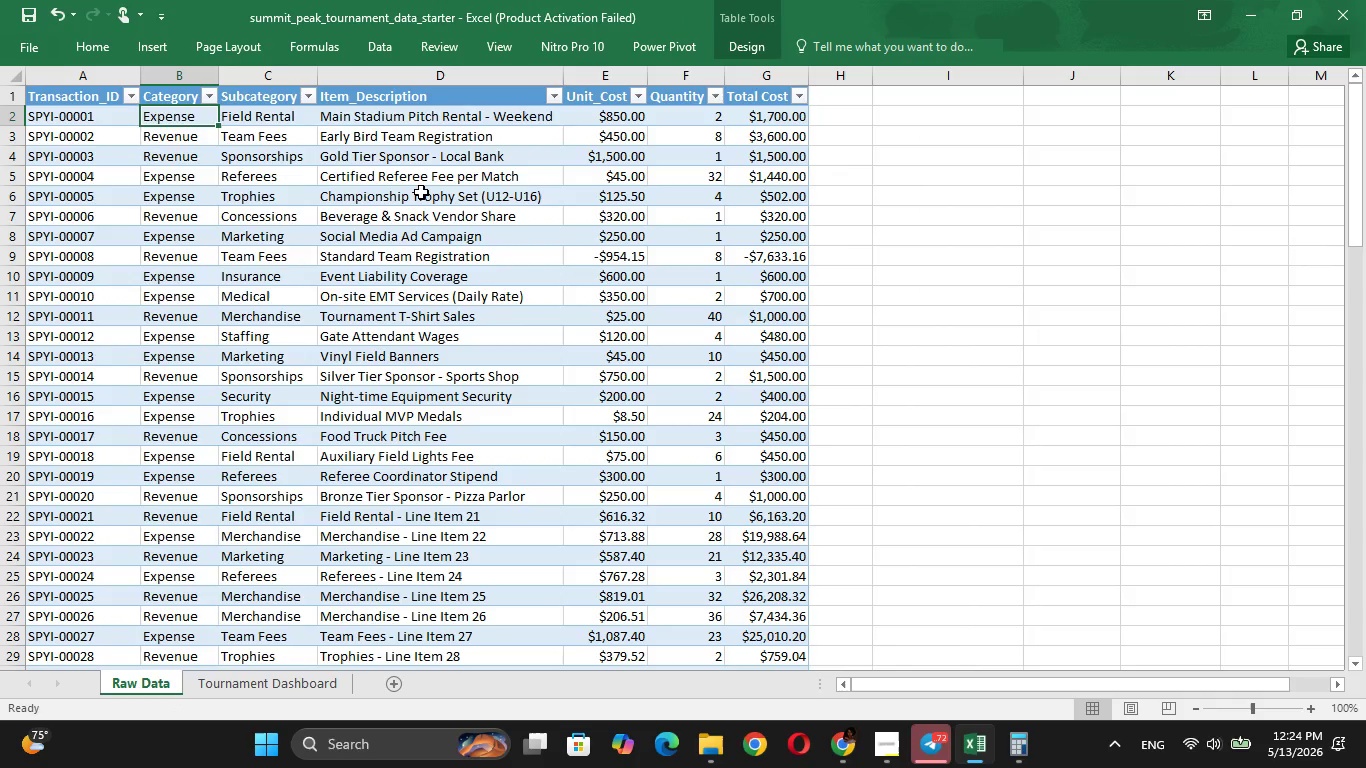 
key(ArrowDown)
 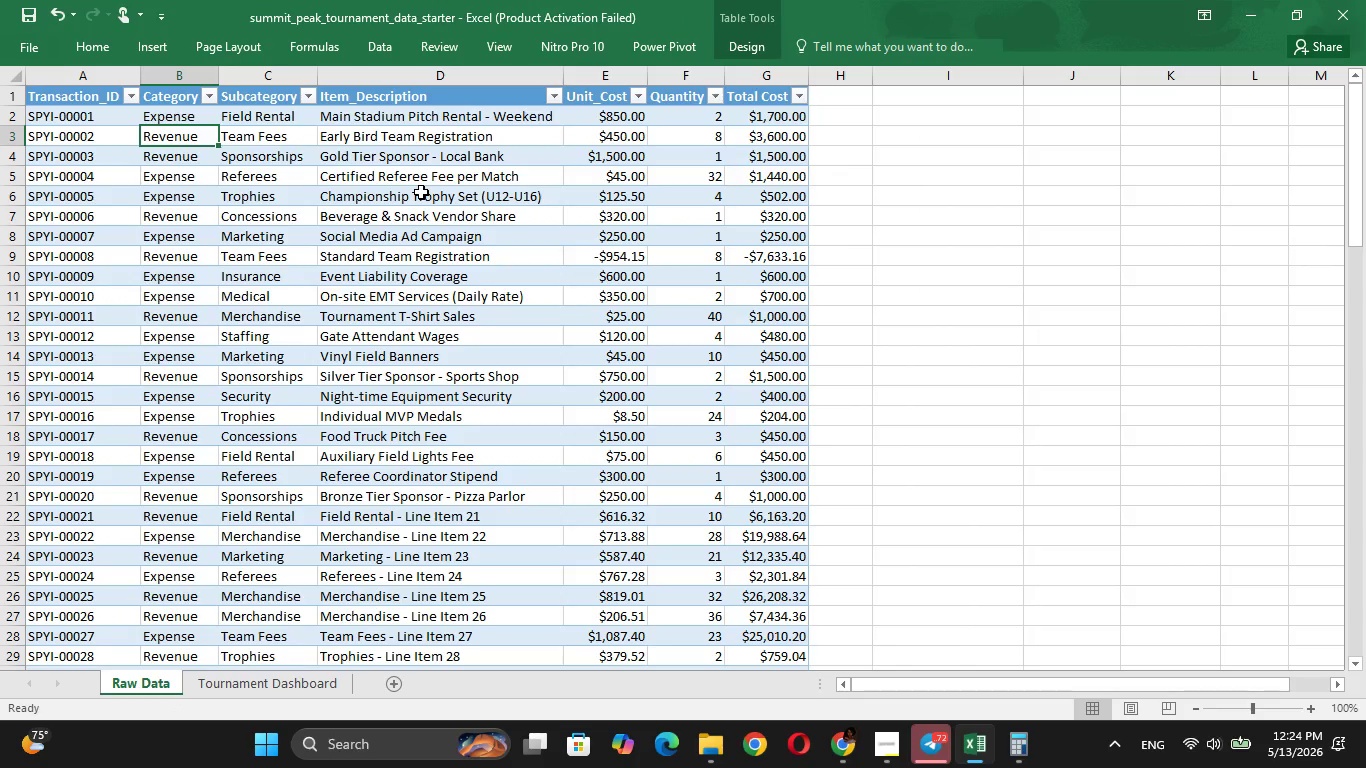 
key(ArrowDown)
 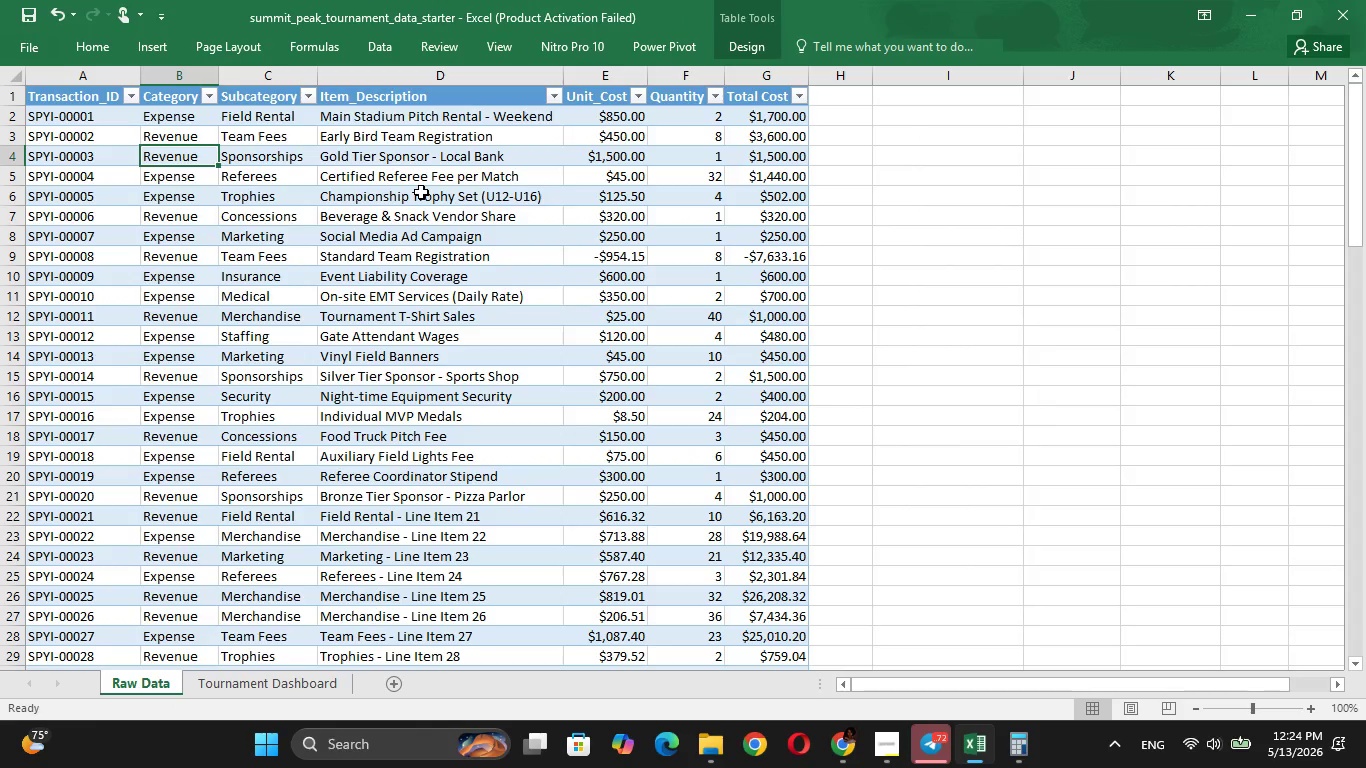 
key(ArrowDown)
 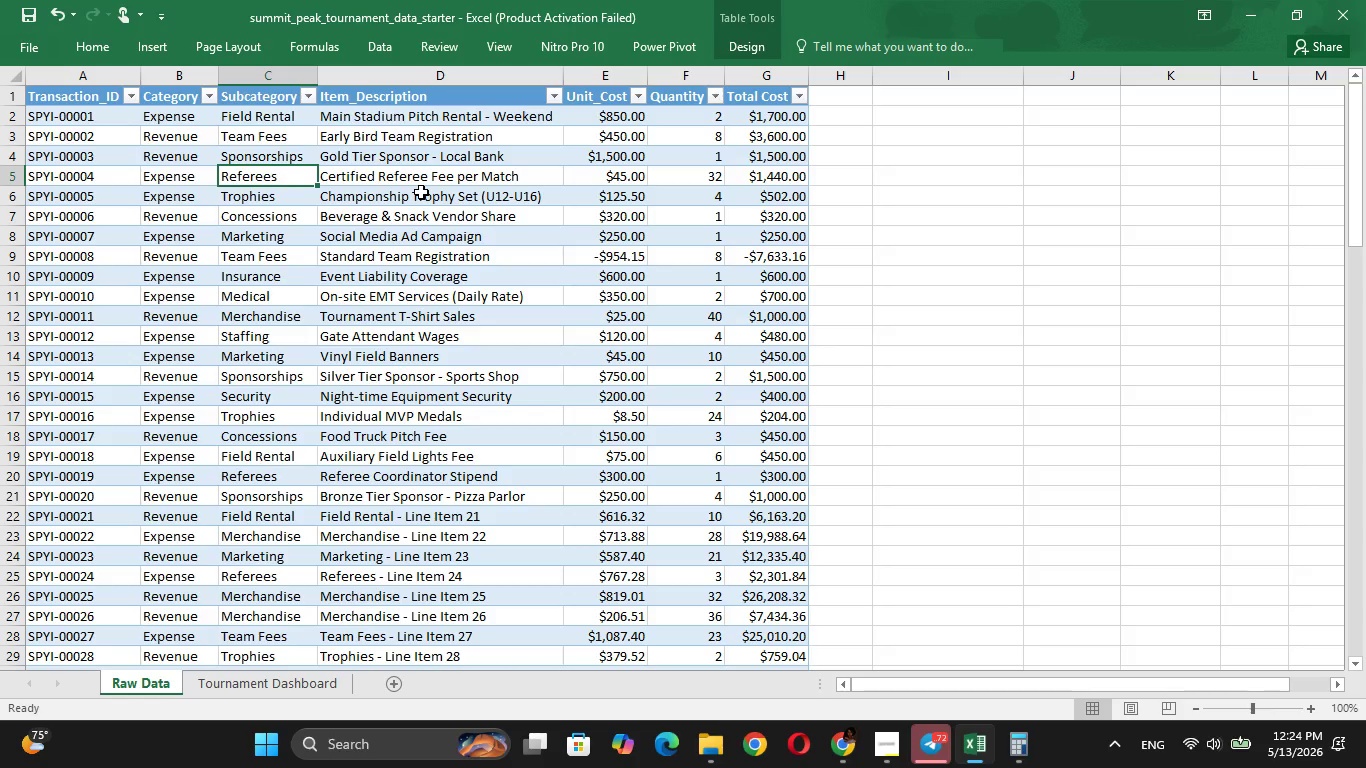 
key(ArrowRight)
 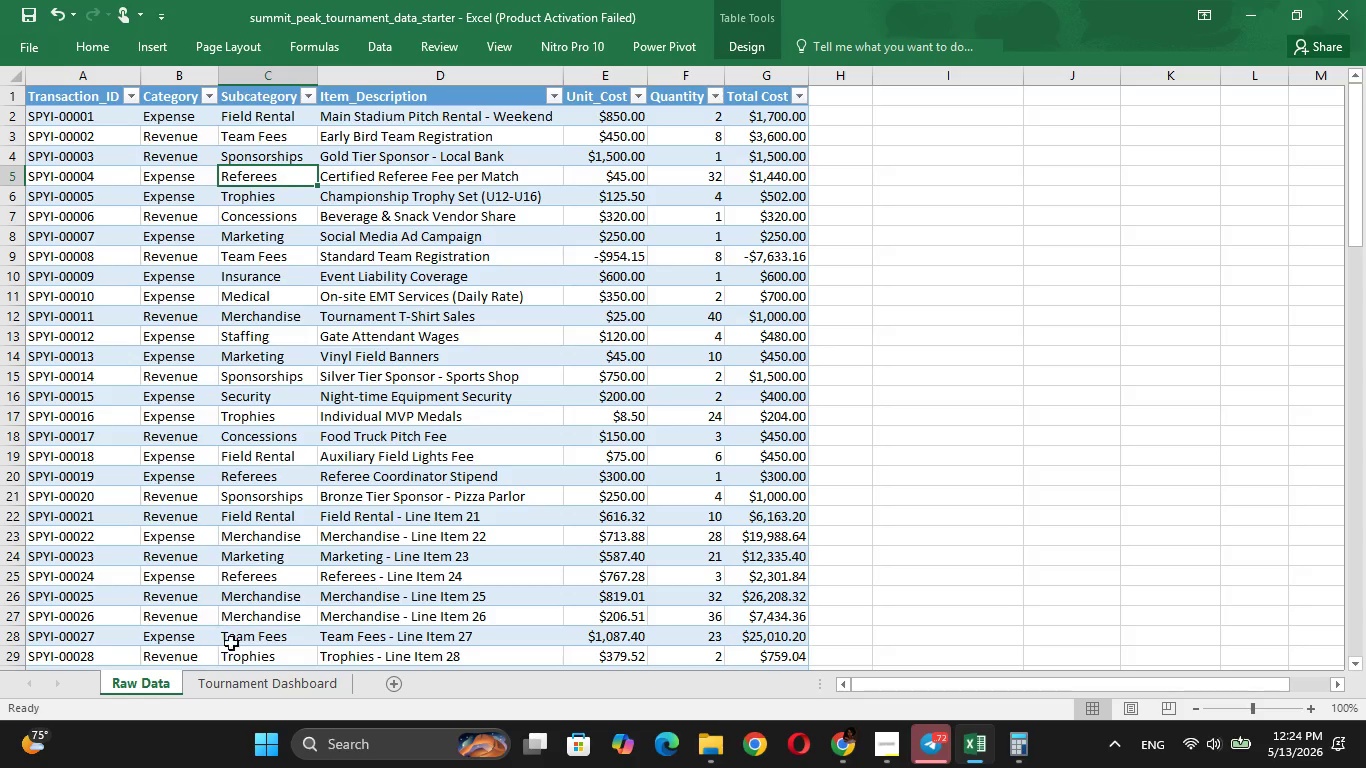 
left_click([254, 683])
 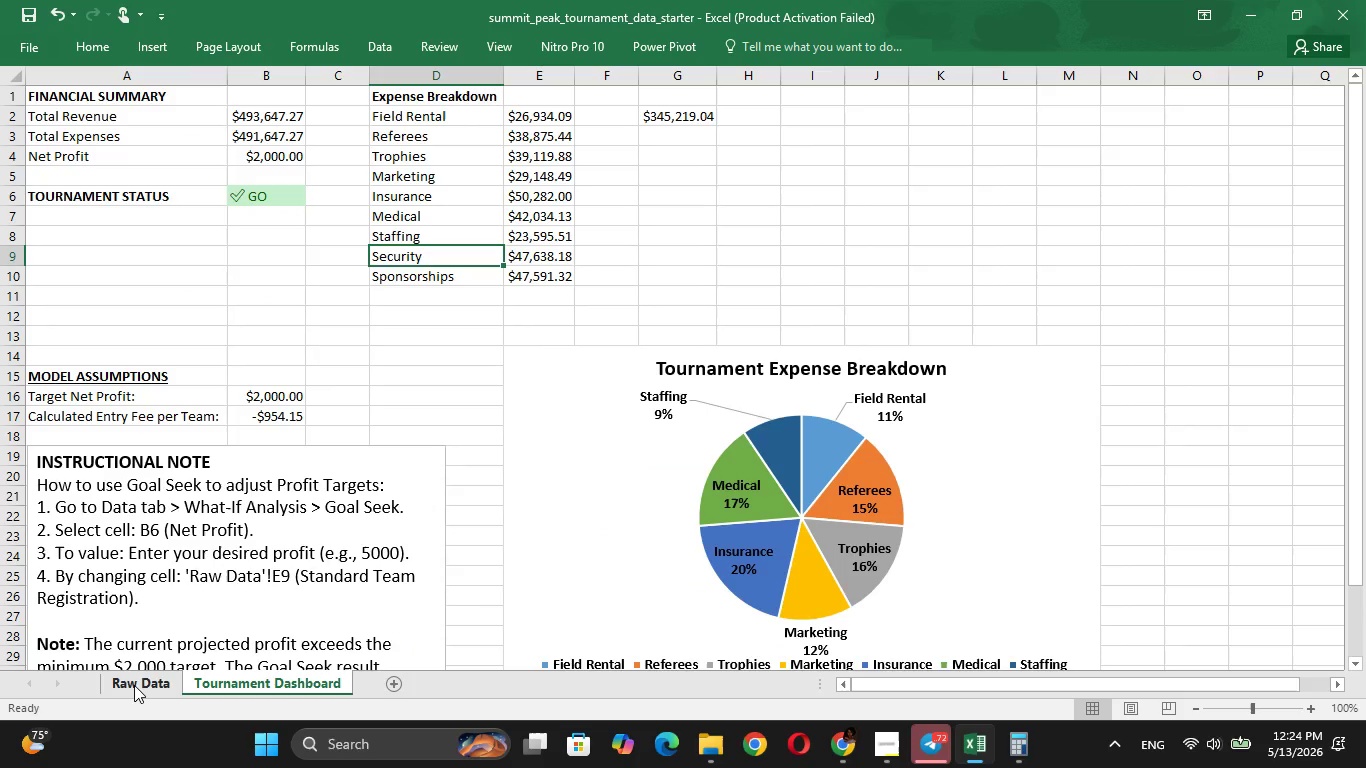 
left_click([134, 685])
 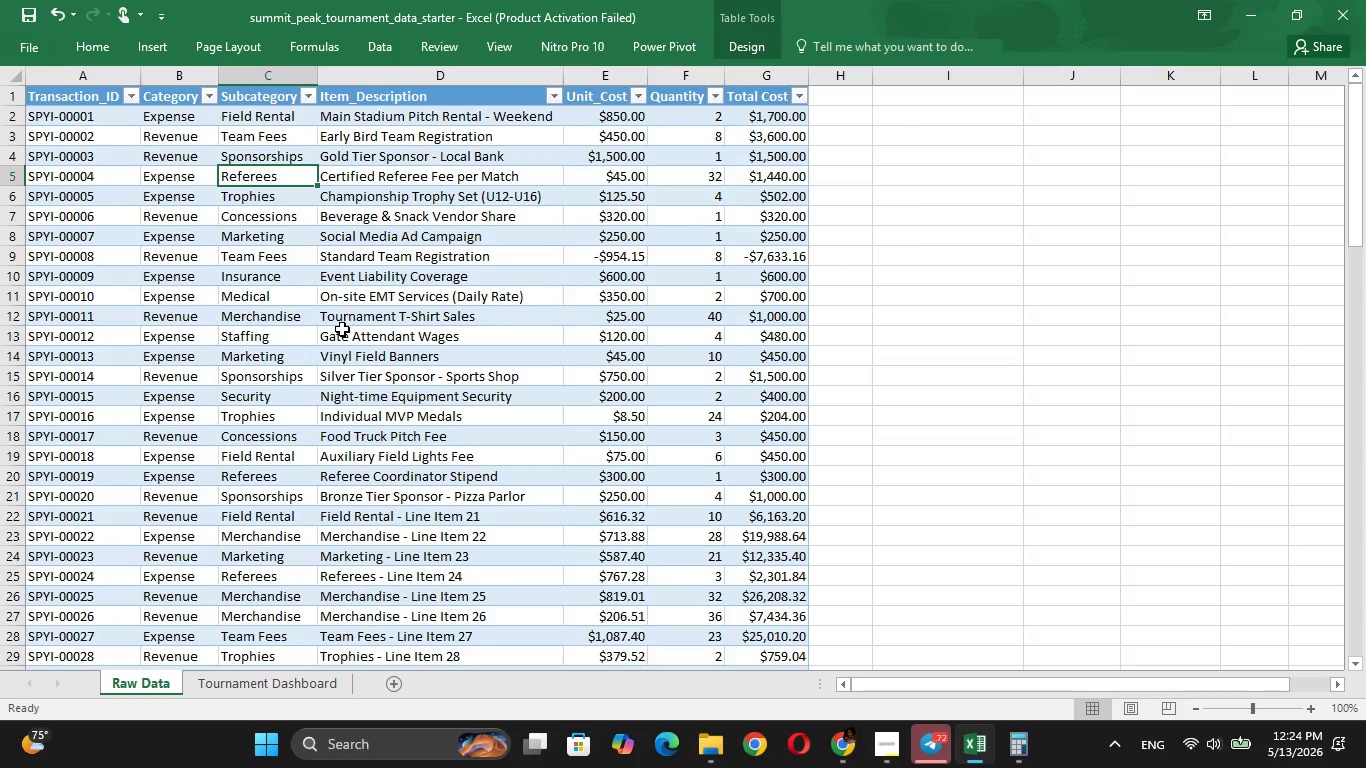 
key(ArrowDown)
 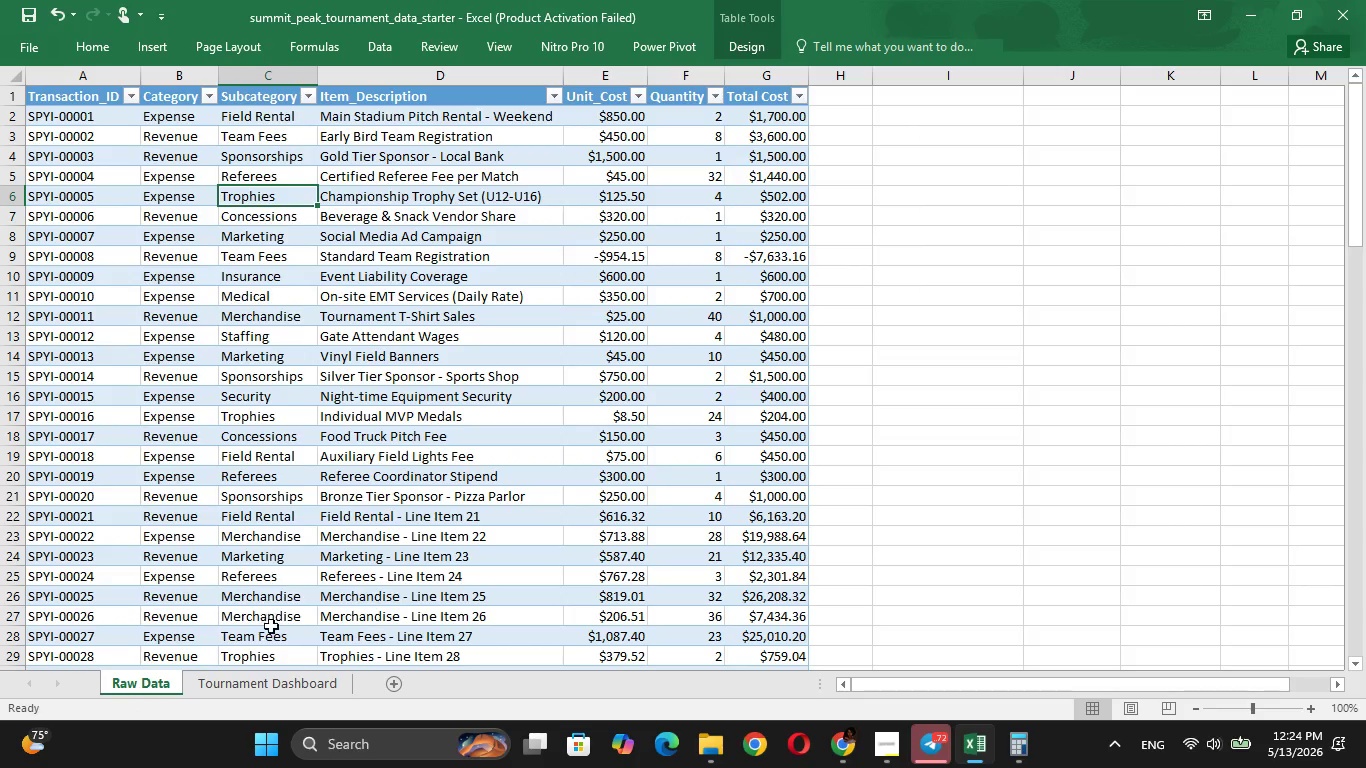 
left_click([281, 684])
 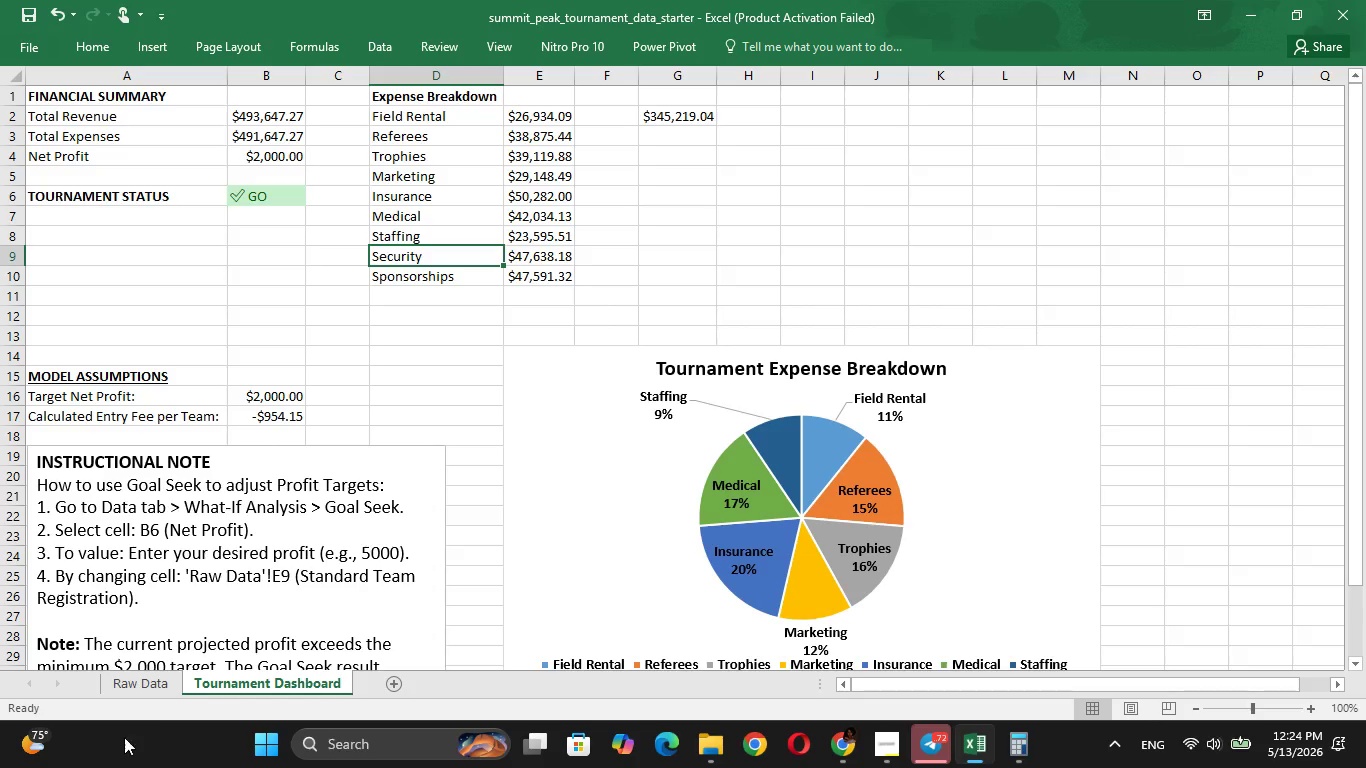 
left_click([161, 680])
 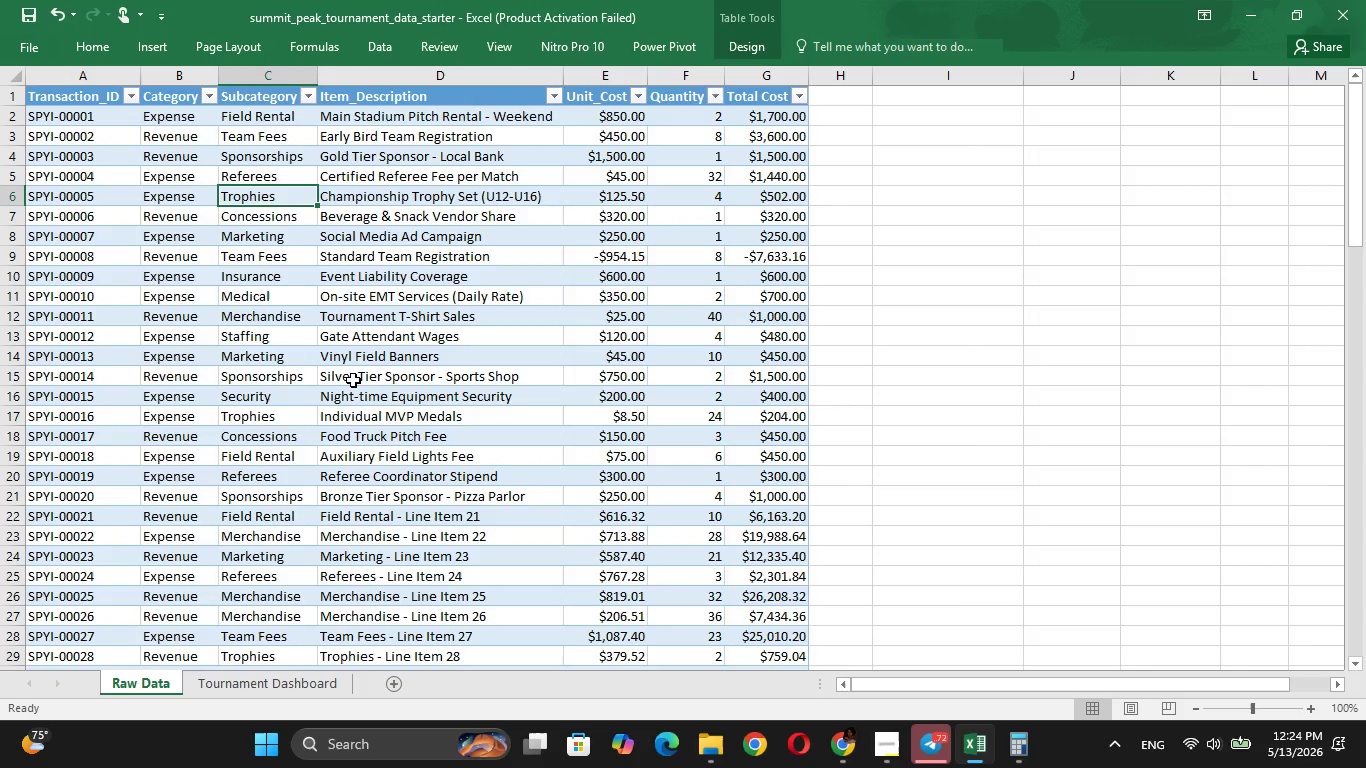 
key(ArrowDown)
 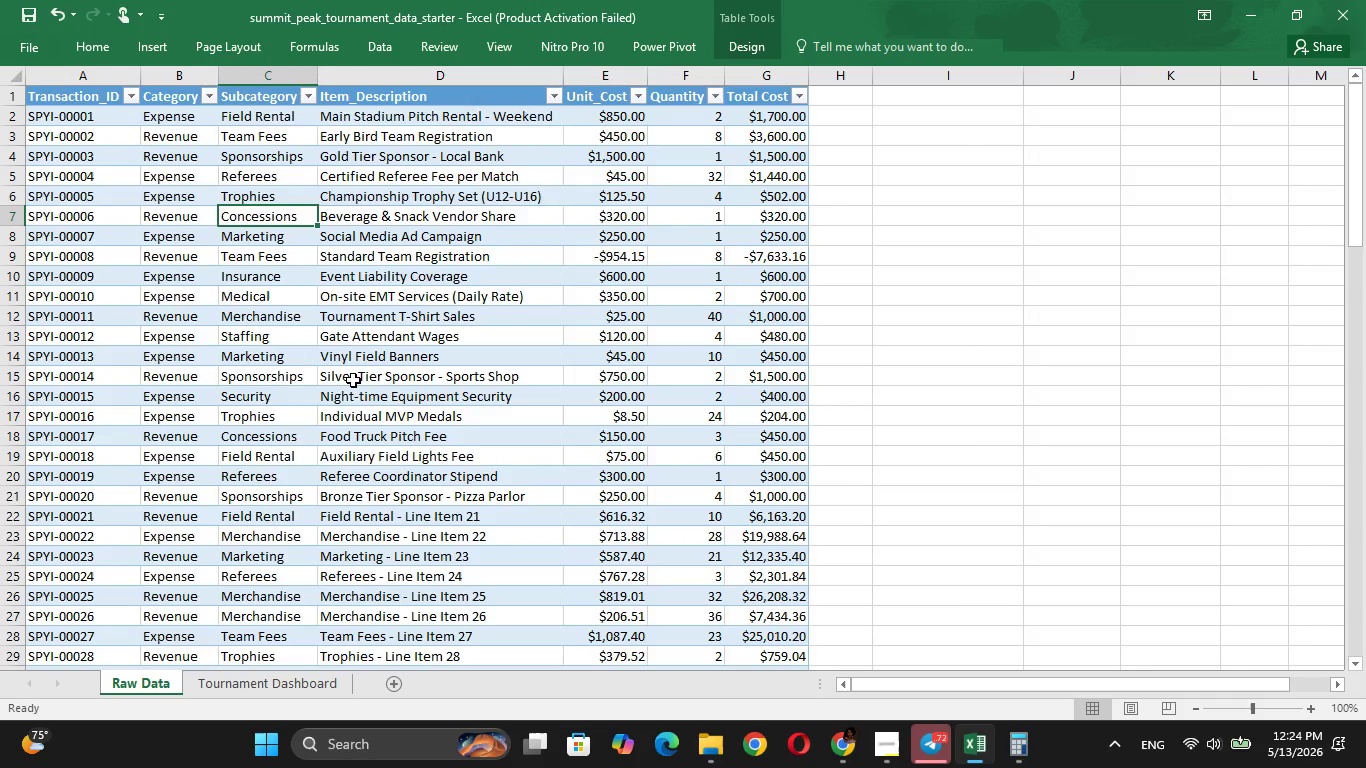 
key(ArrowDown)
 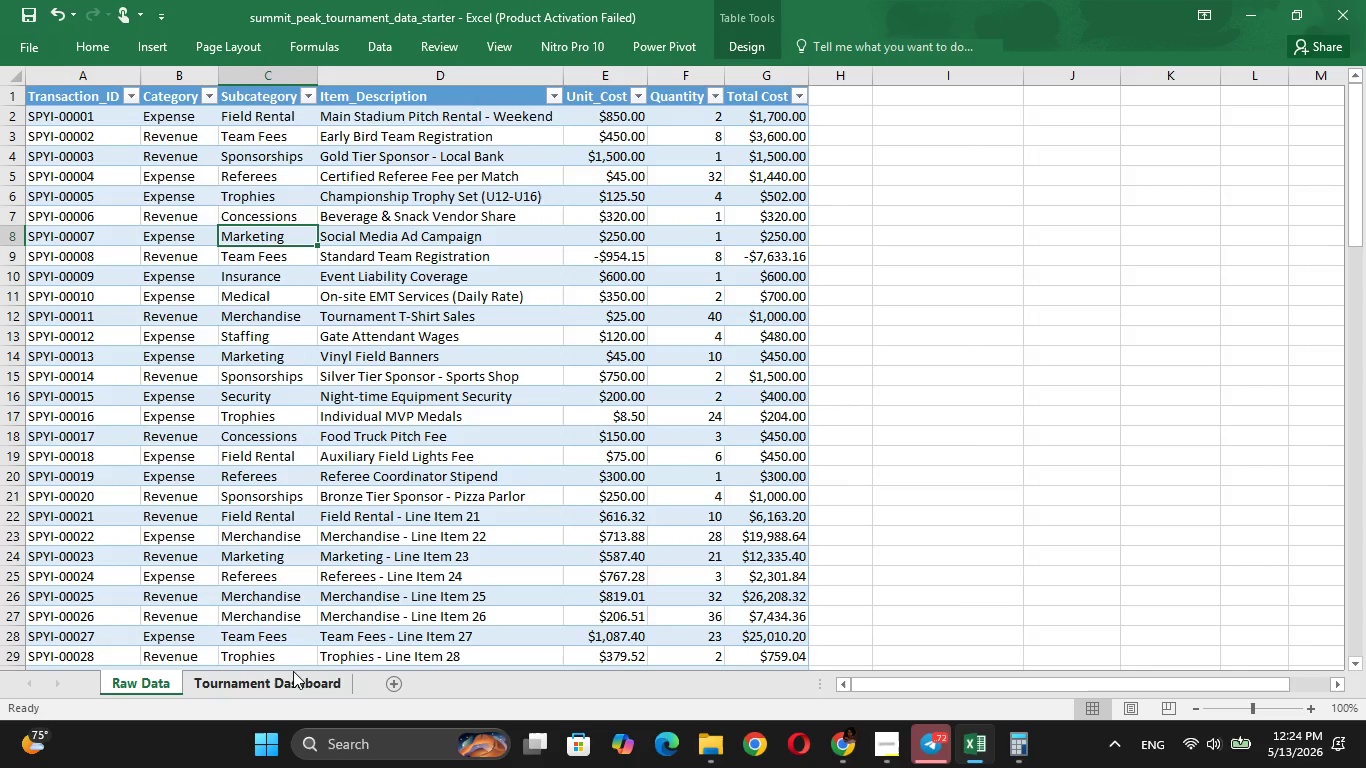 
wait(5.88)
 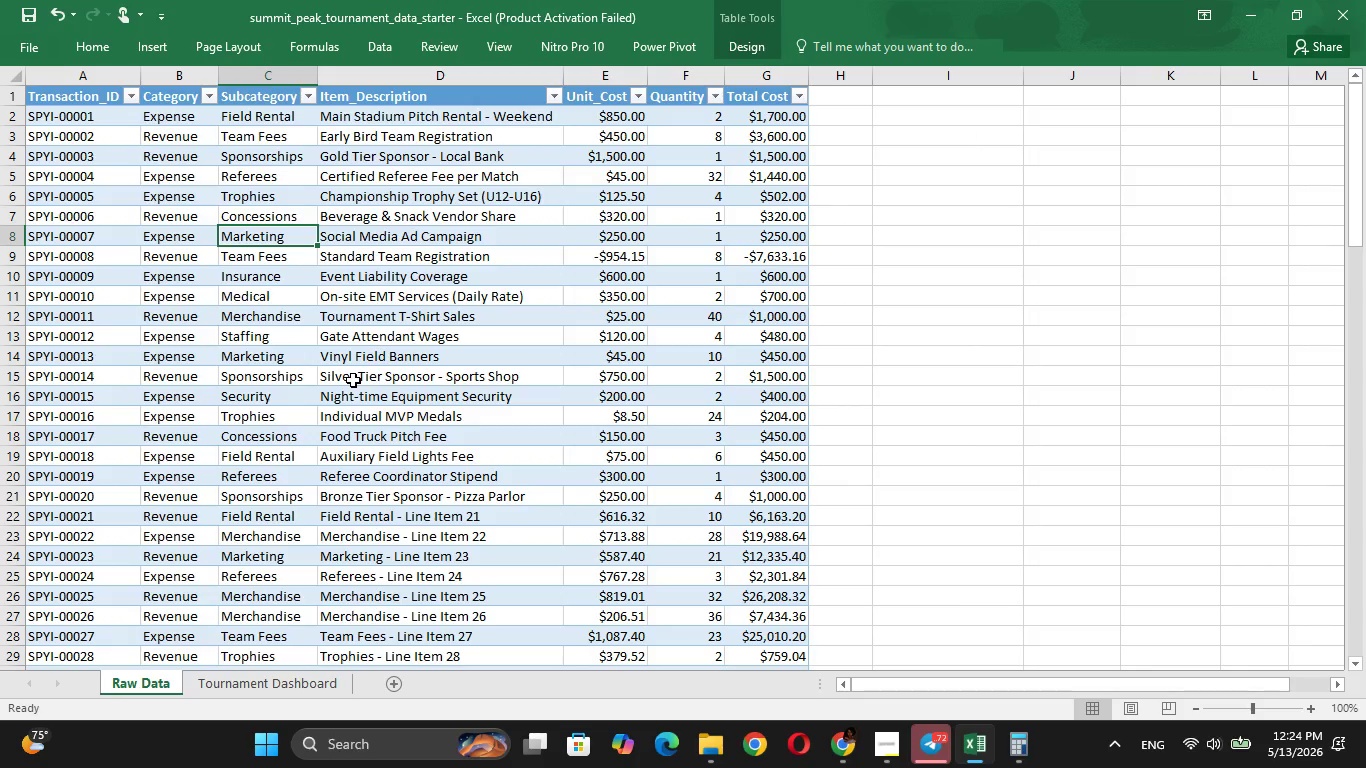 
key(ArrowDown)
 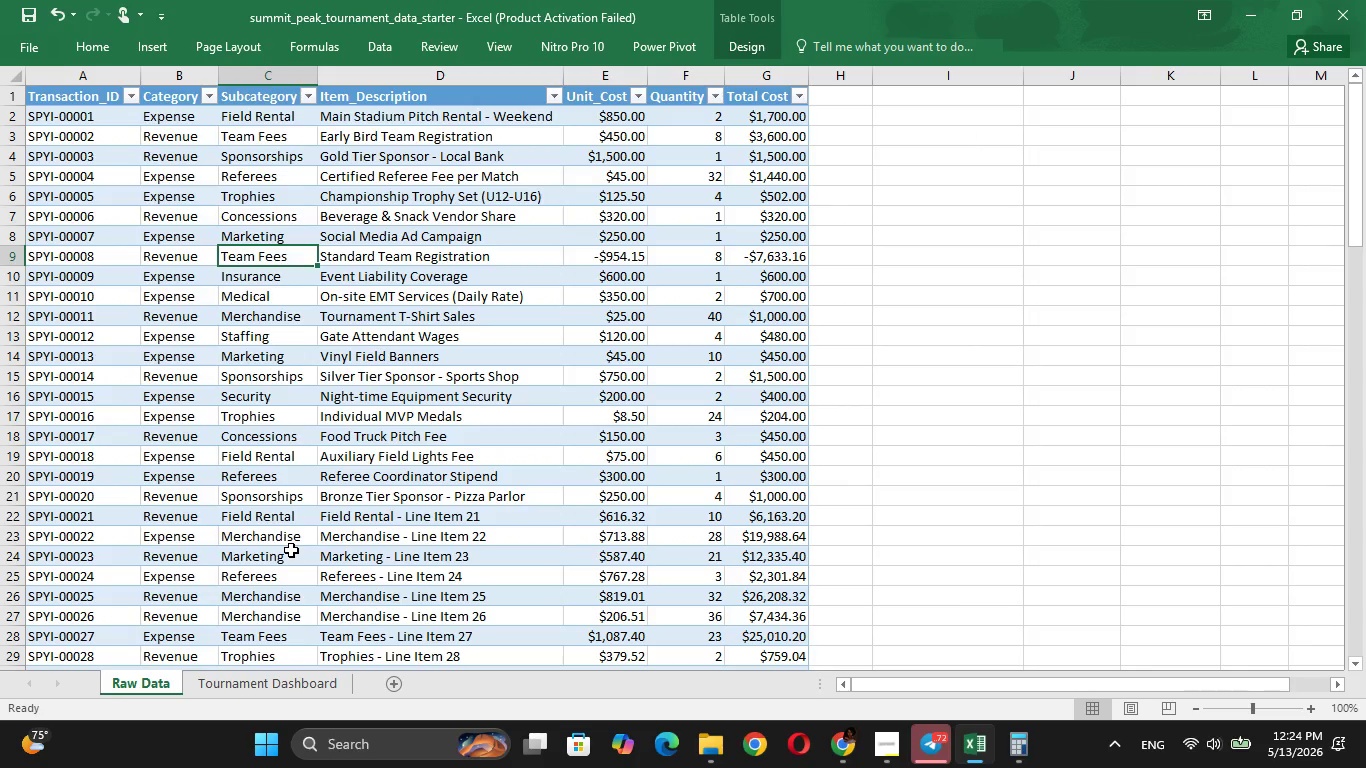 
key(ArrowDown)
 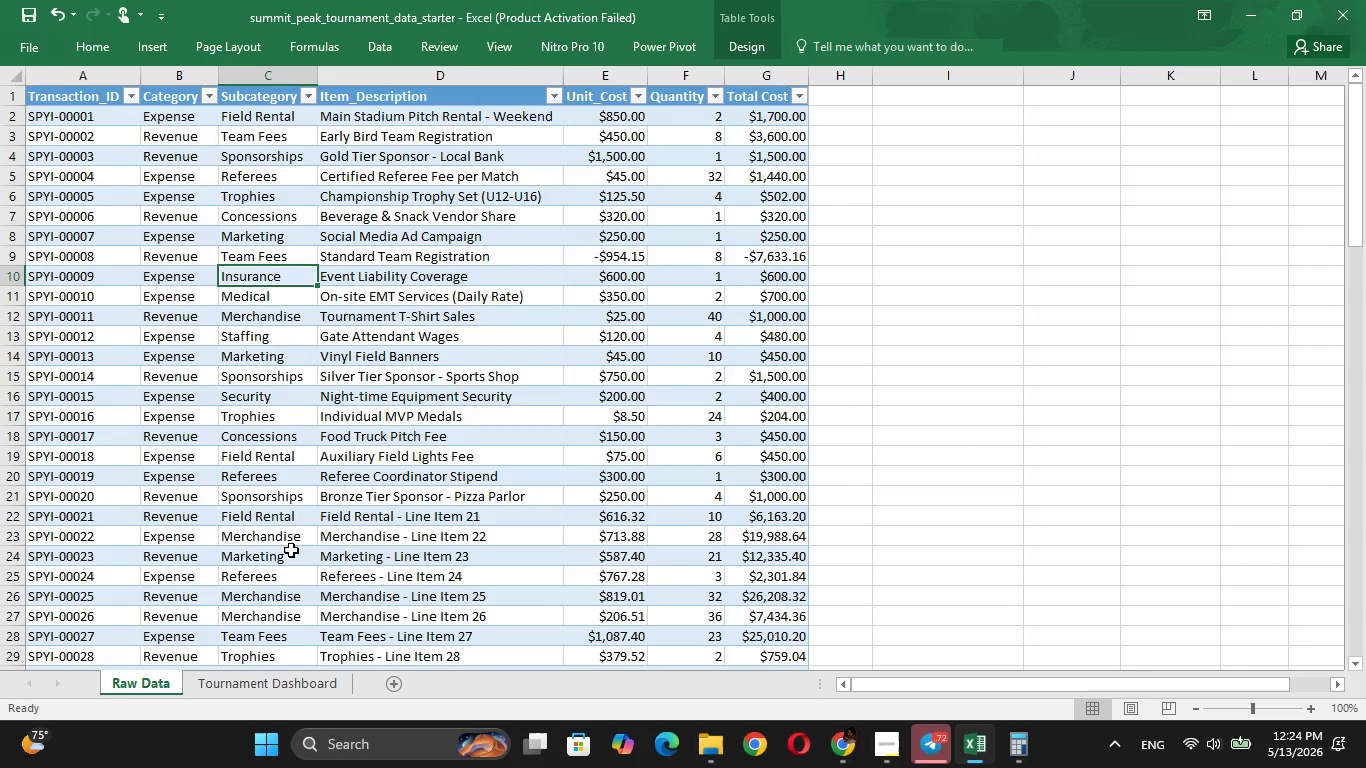 
key(ArrowDown)
 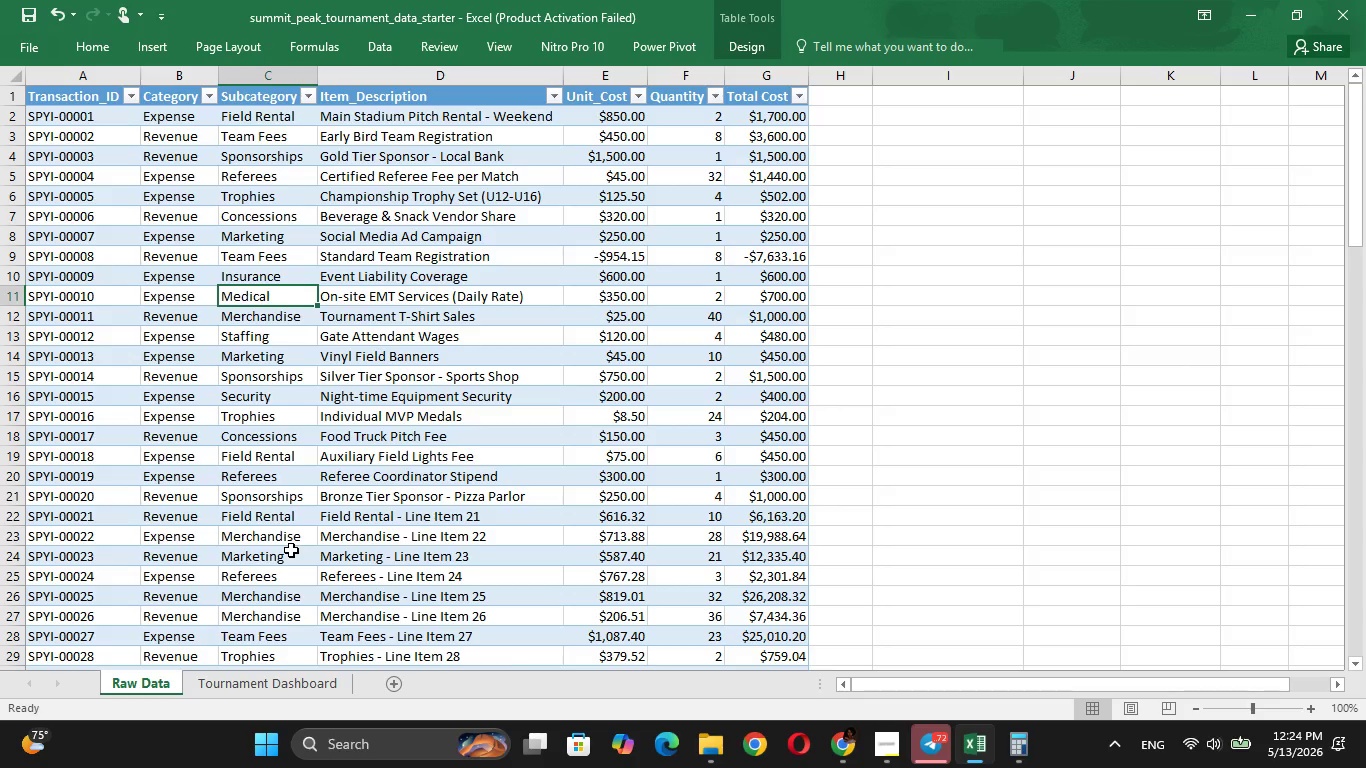 
key(ArrowDown)
 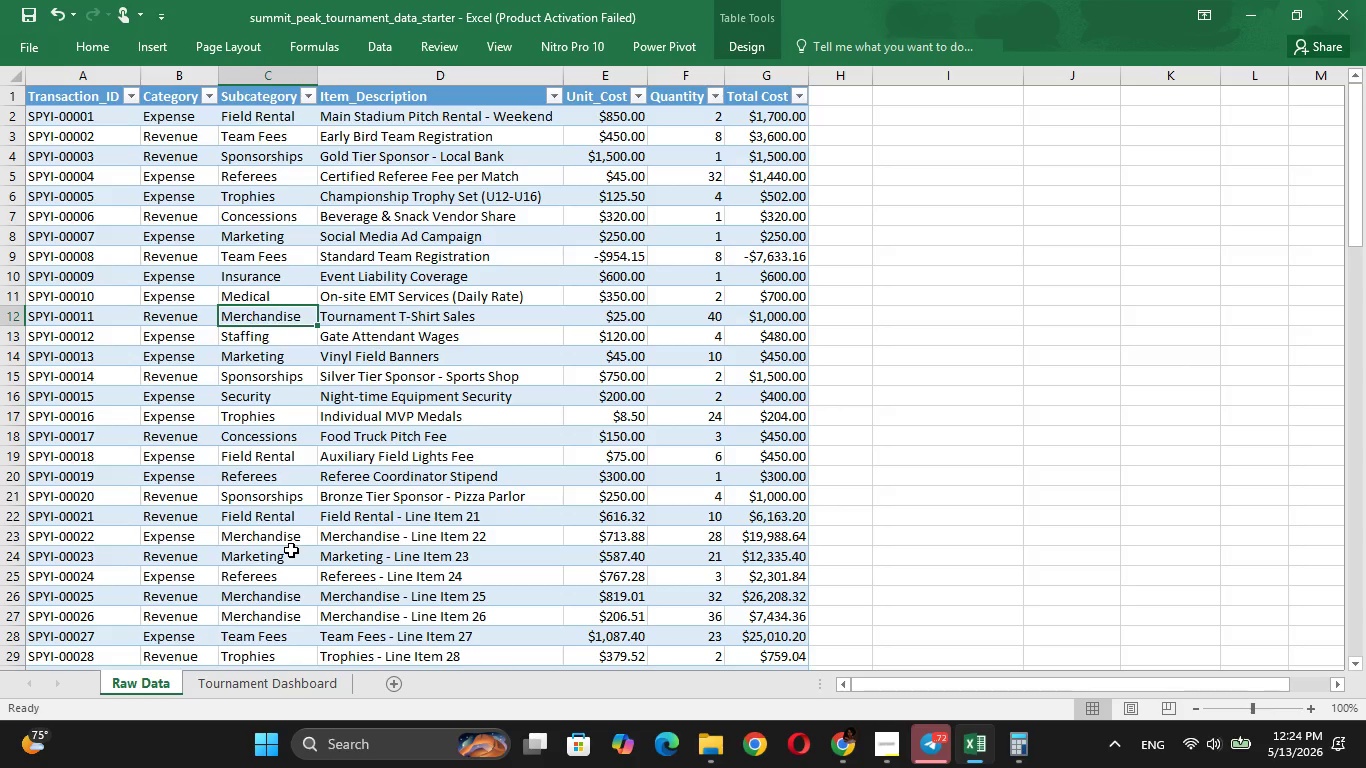 
key(ArrowDown)
 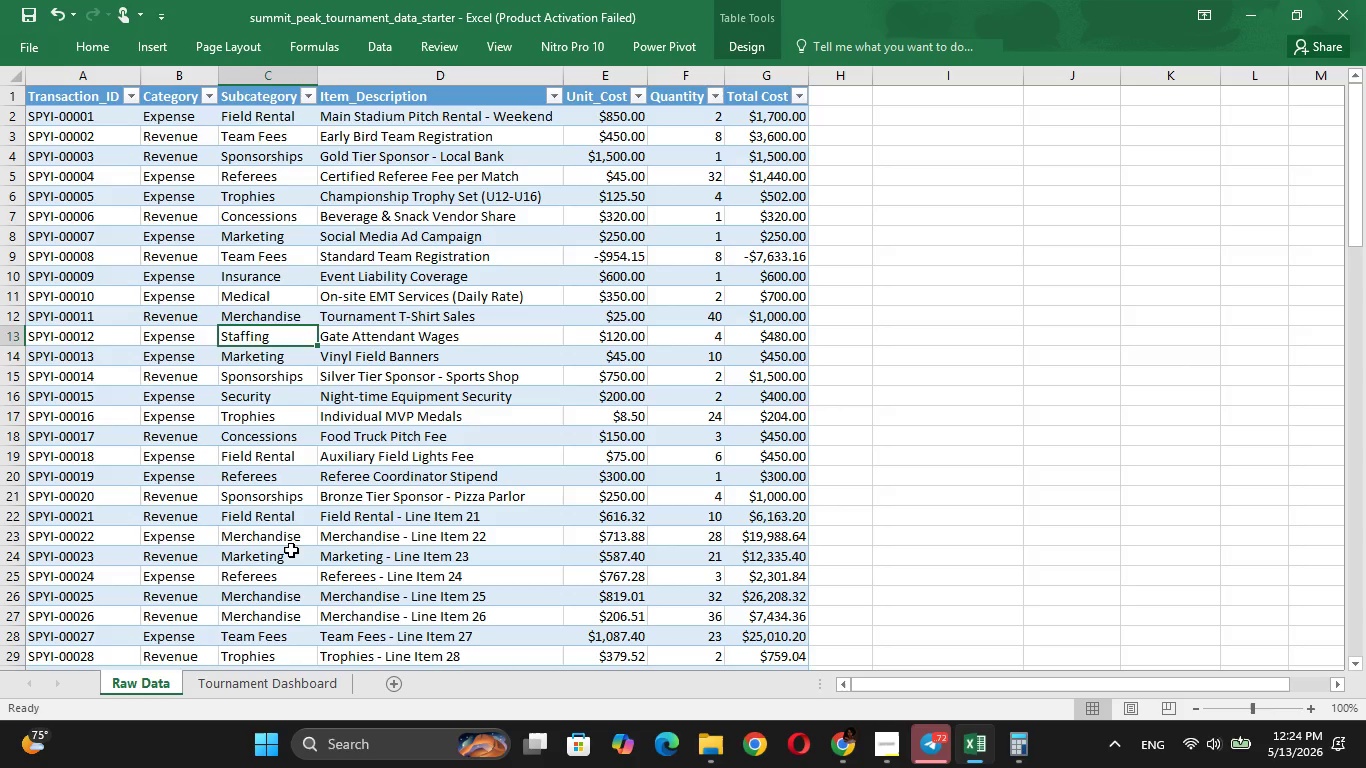 
key(ArrowDown)
 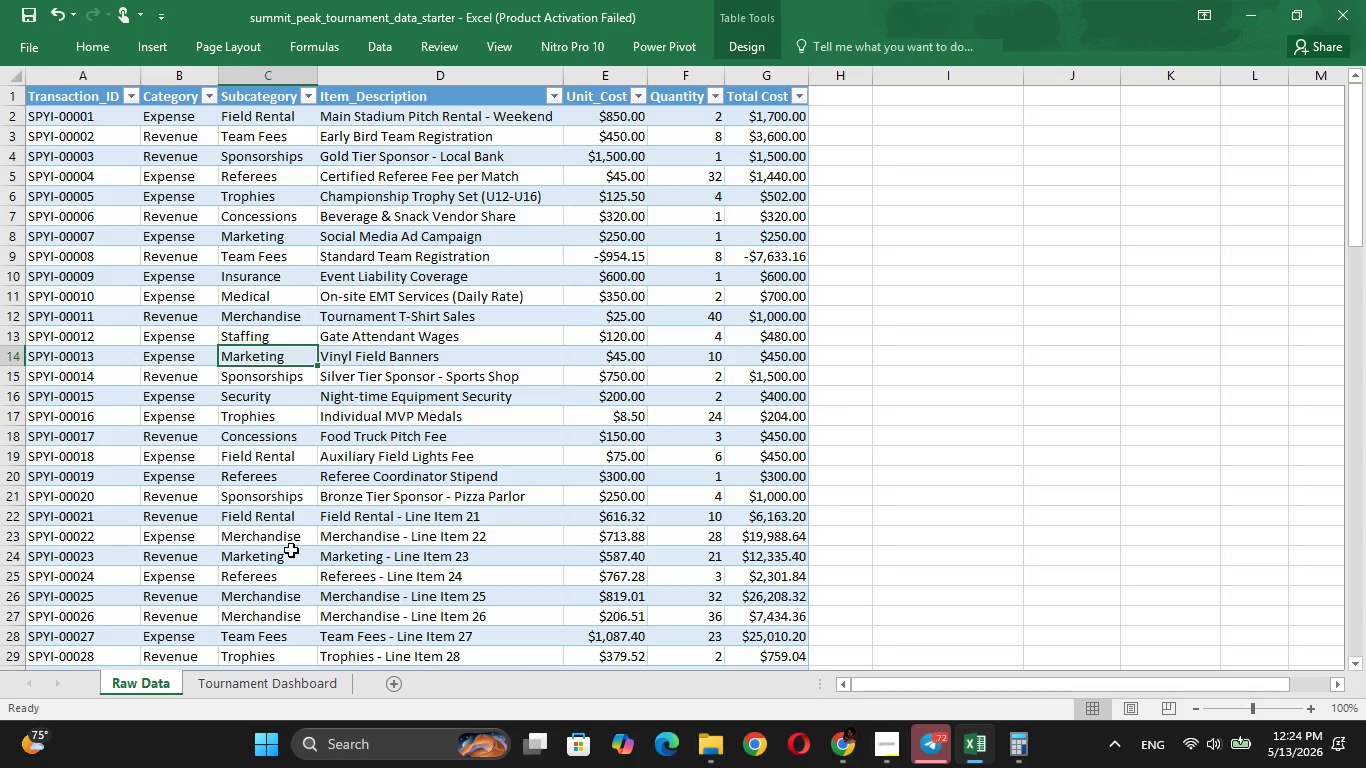 
key(ArrowDown)
 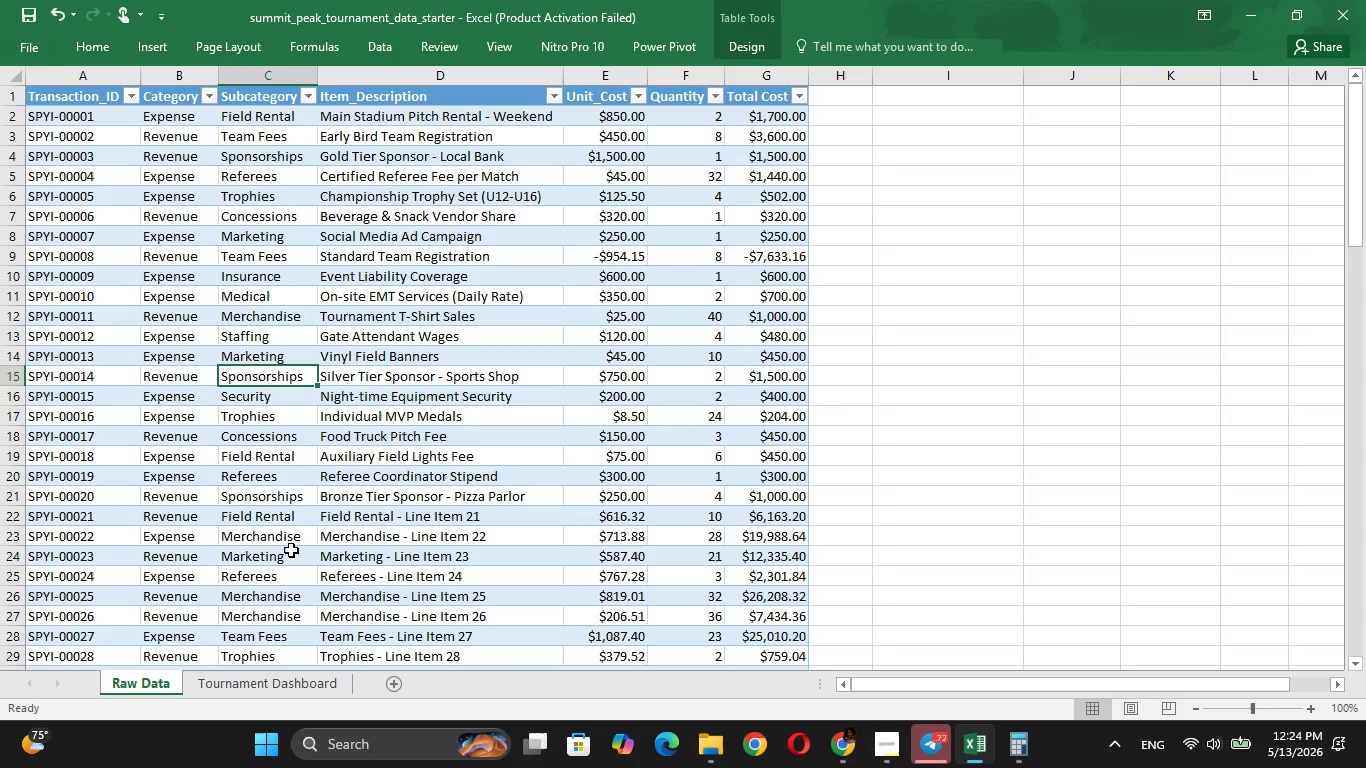 
key(ArrowDown)
 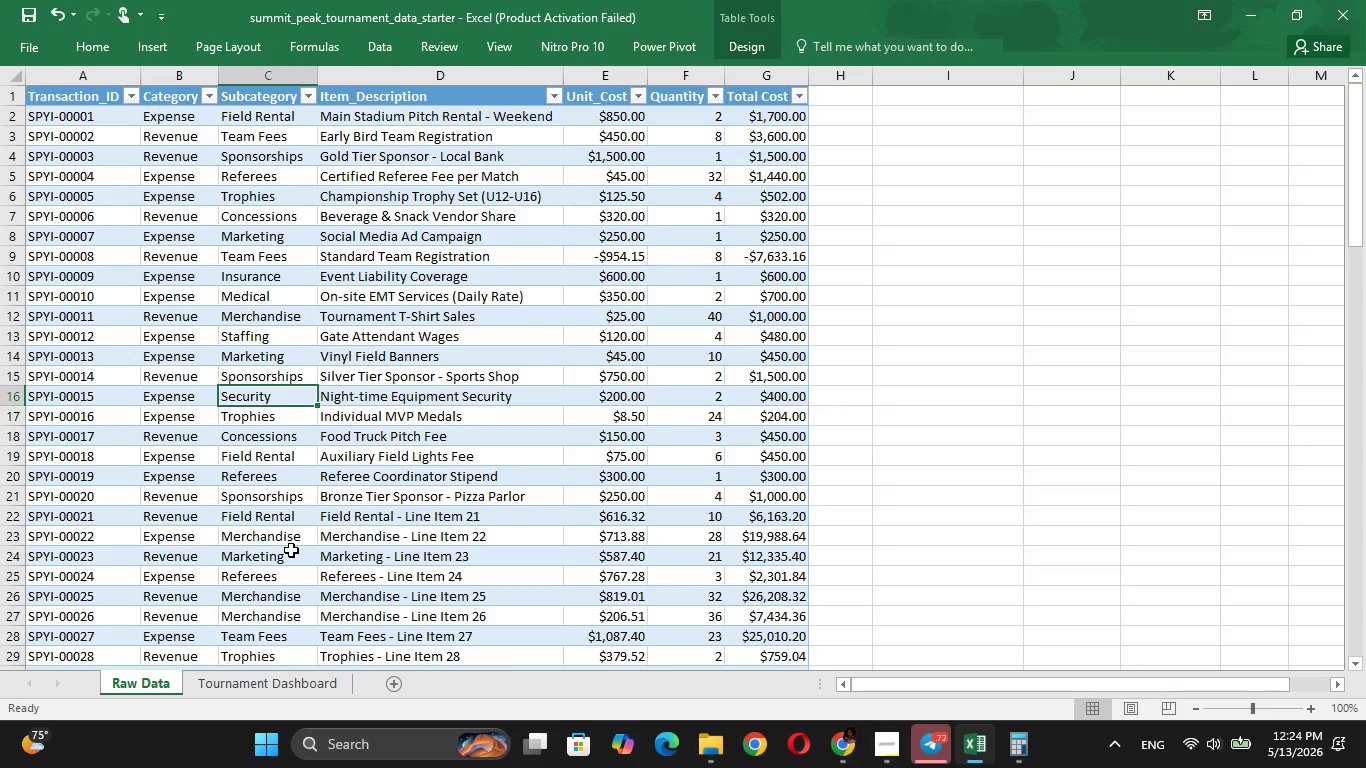 
key(ArrowDown)
 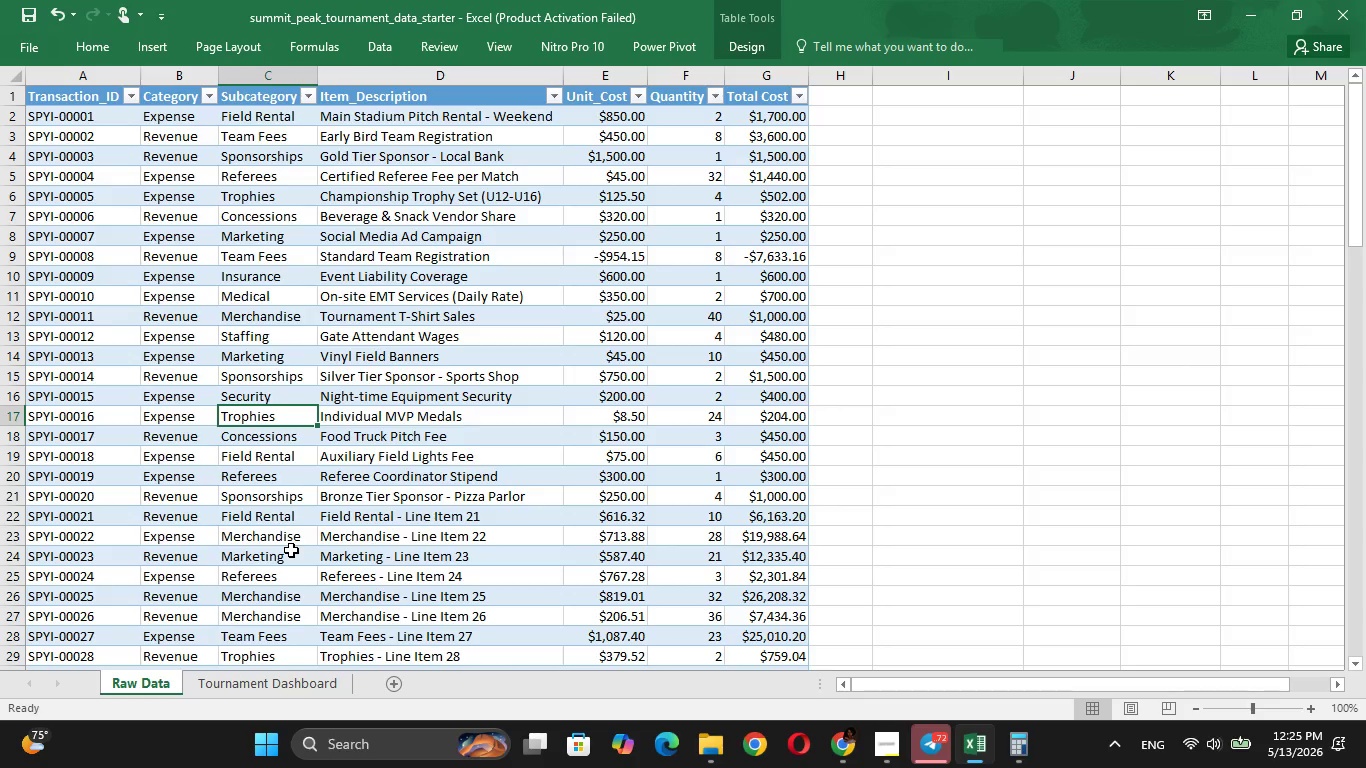 
key(ArrowDown)
 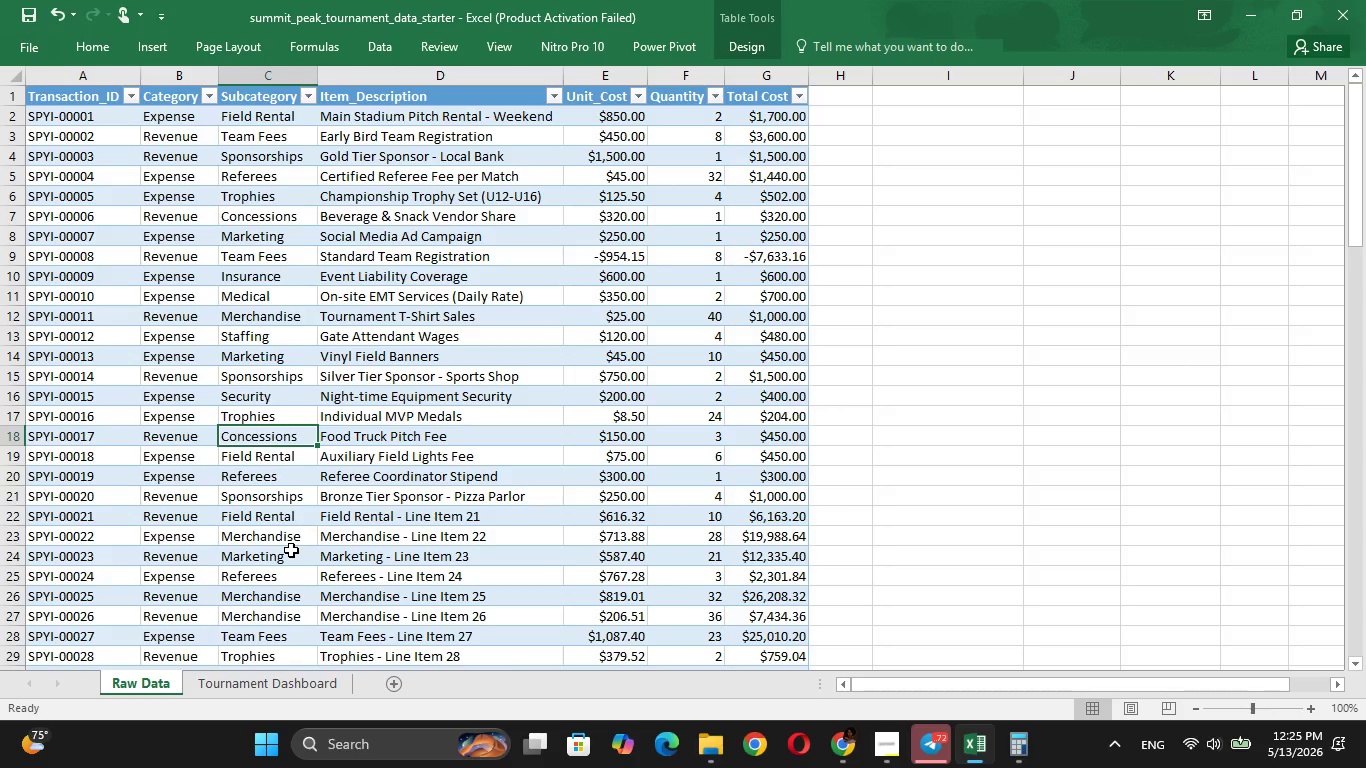 
key(ArrowDown)
 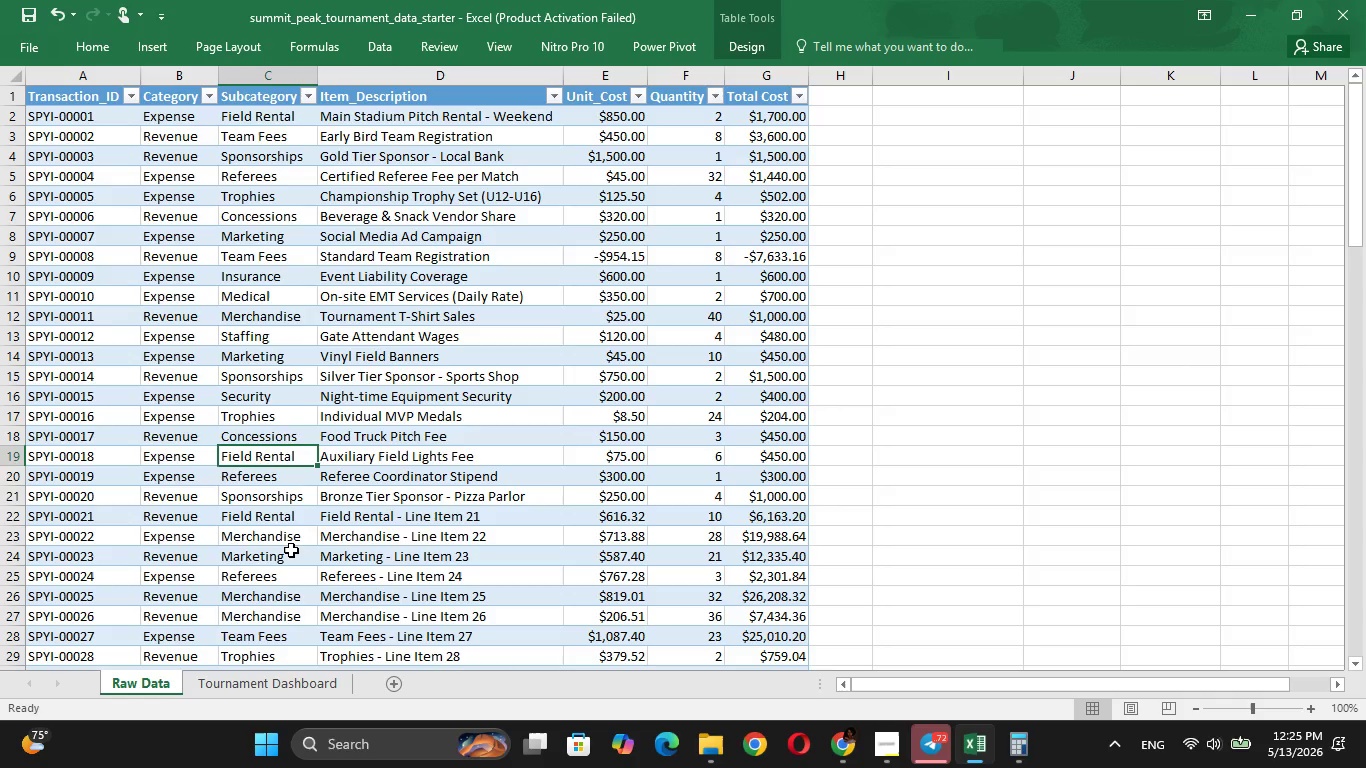 
key(ArrowDown)
 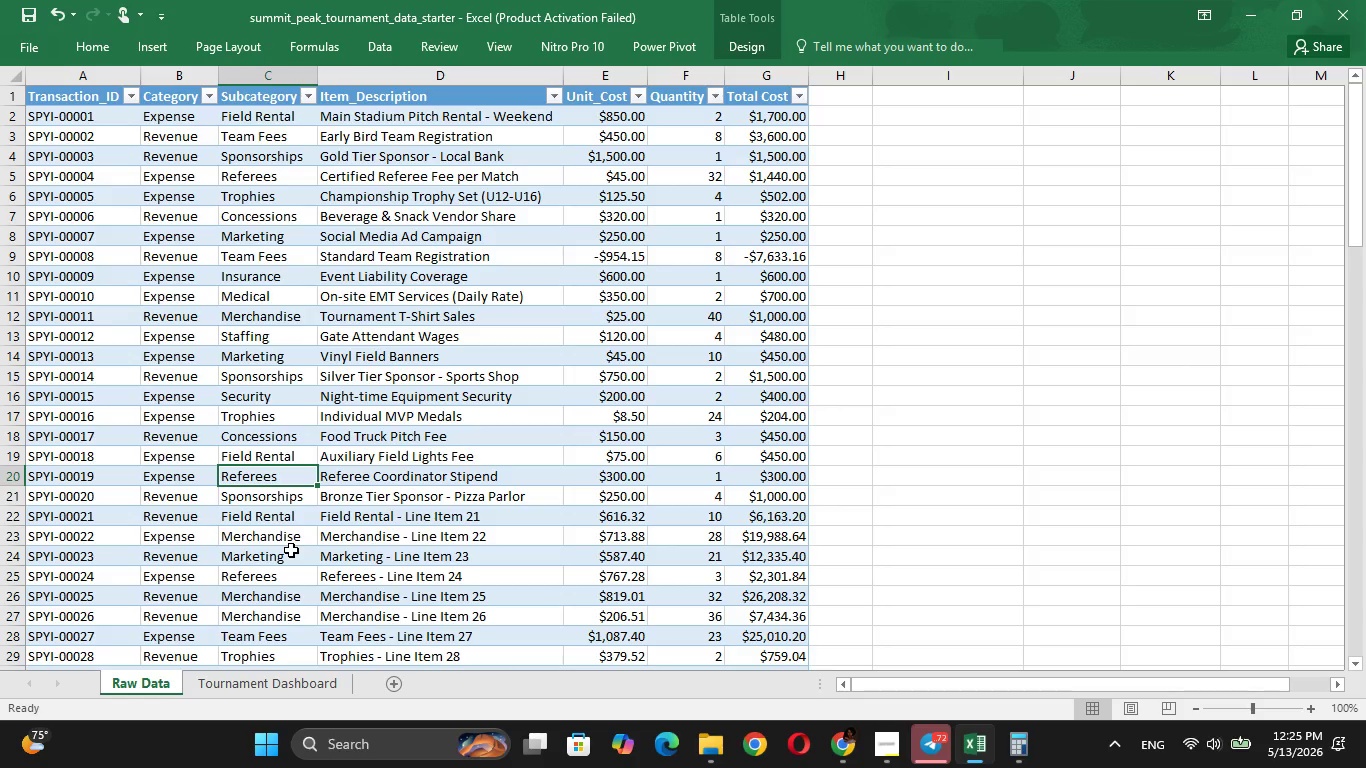 
key(ArrowDown)
 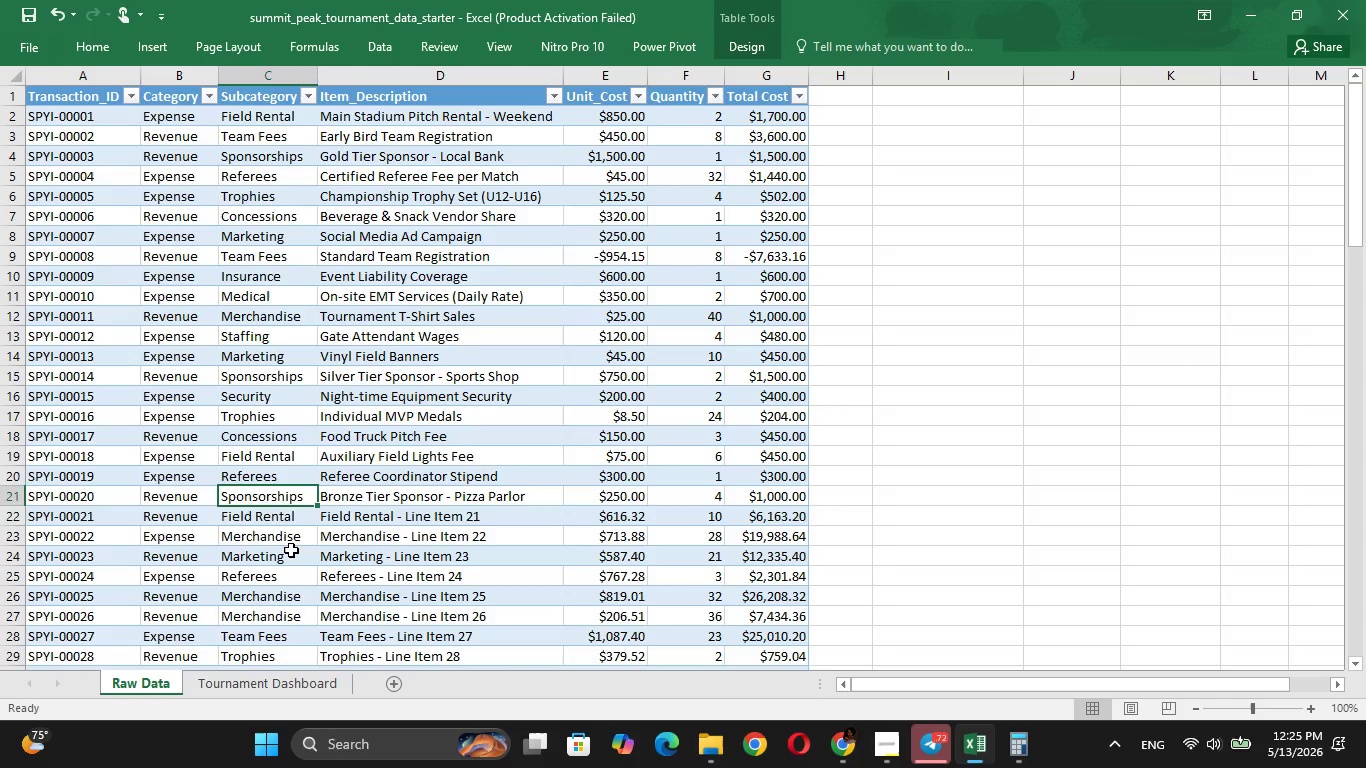 
key(ArrowDown)
 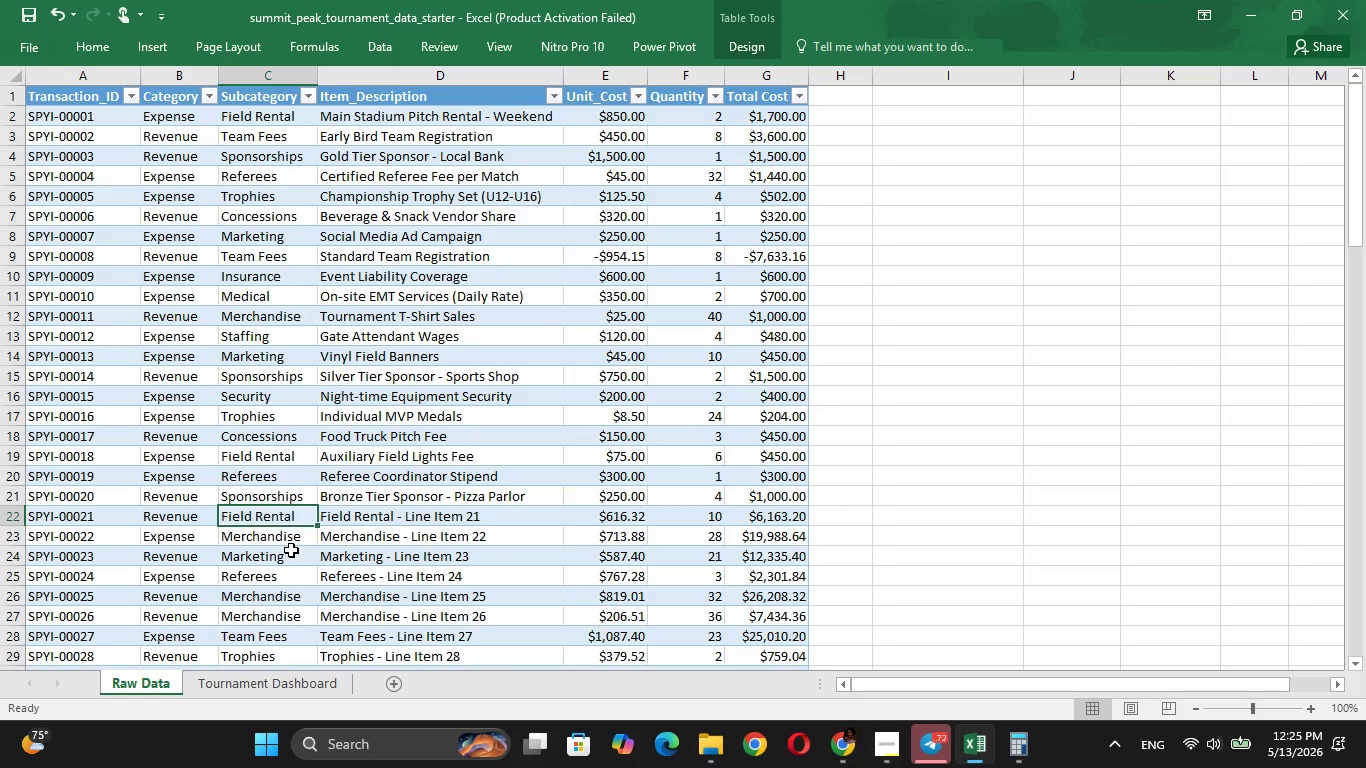 
key(ArrowDown)
 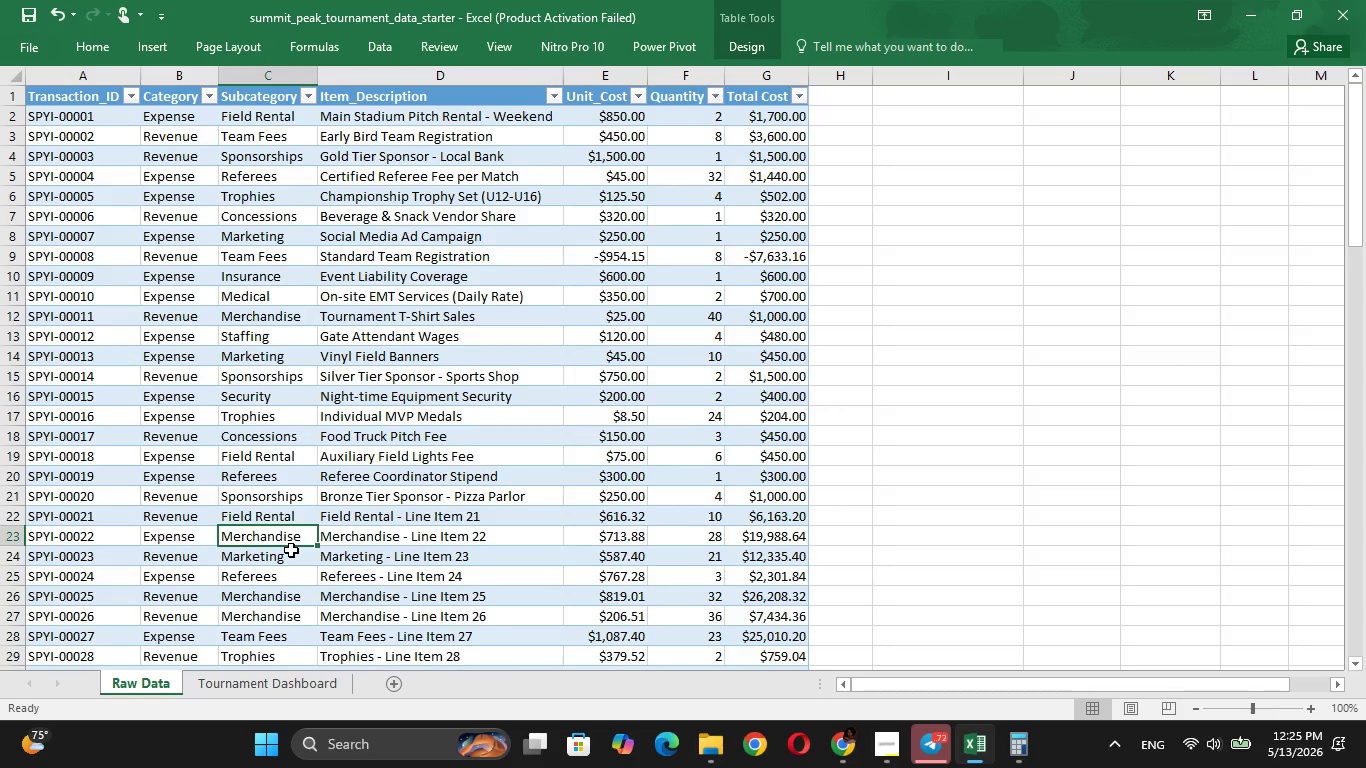 
key(Control+ControlLeft)
 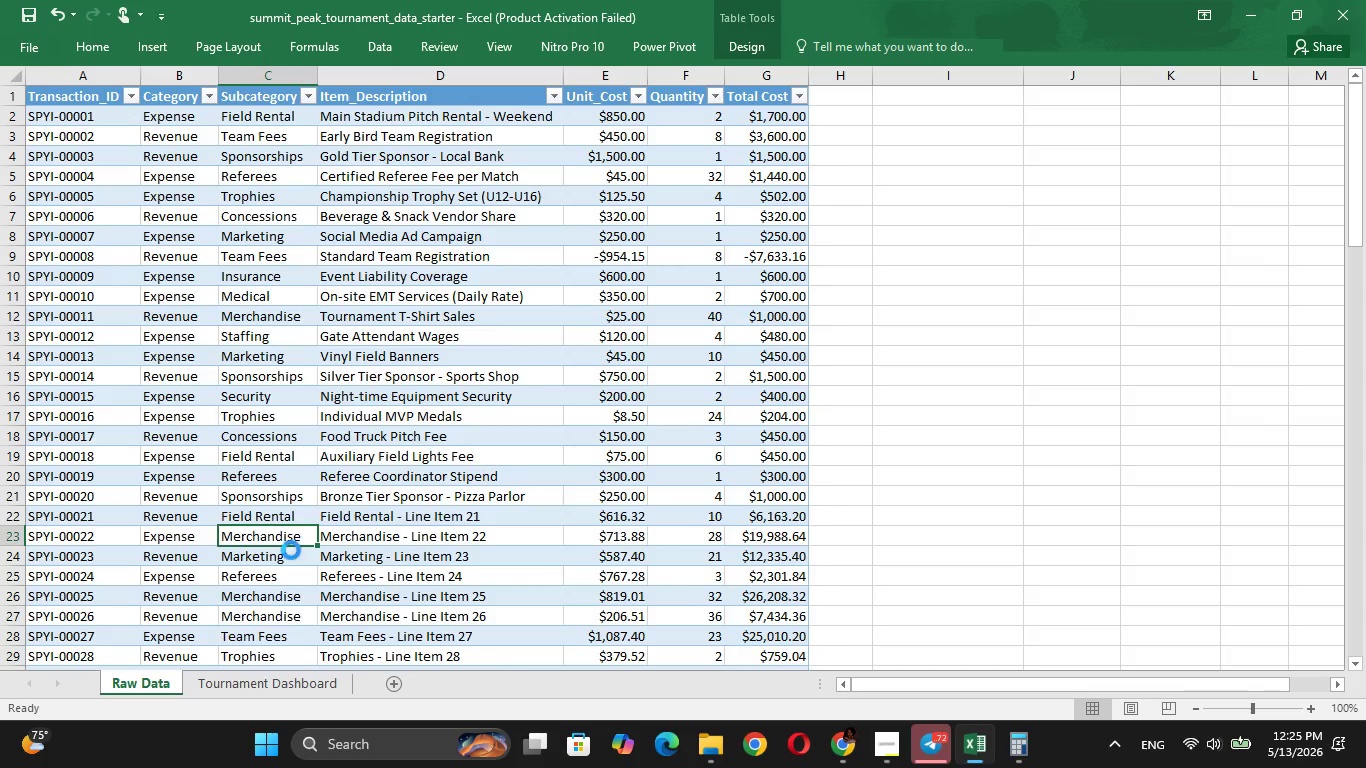 
key(Control+C)
 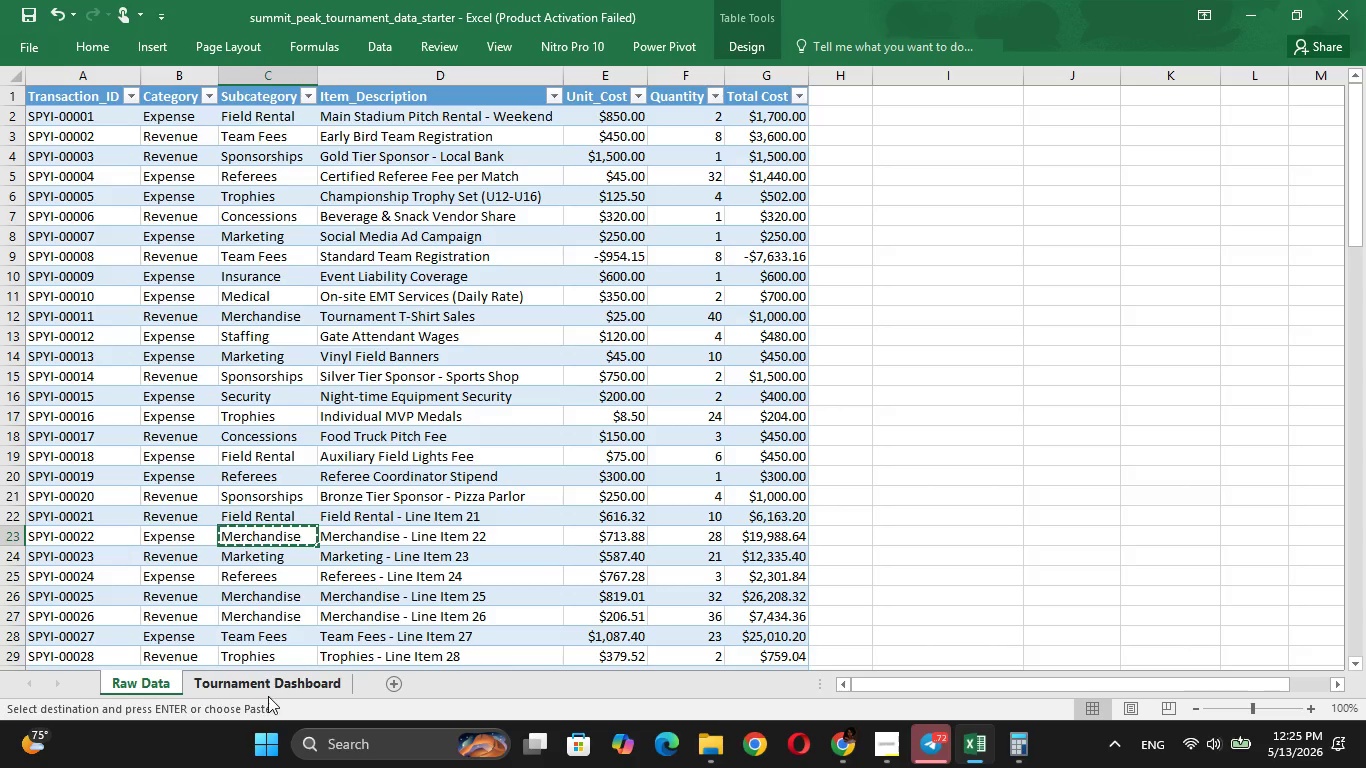 
left_click([268, 688])
 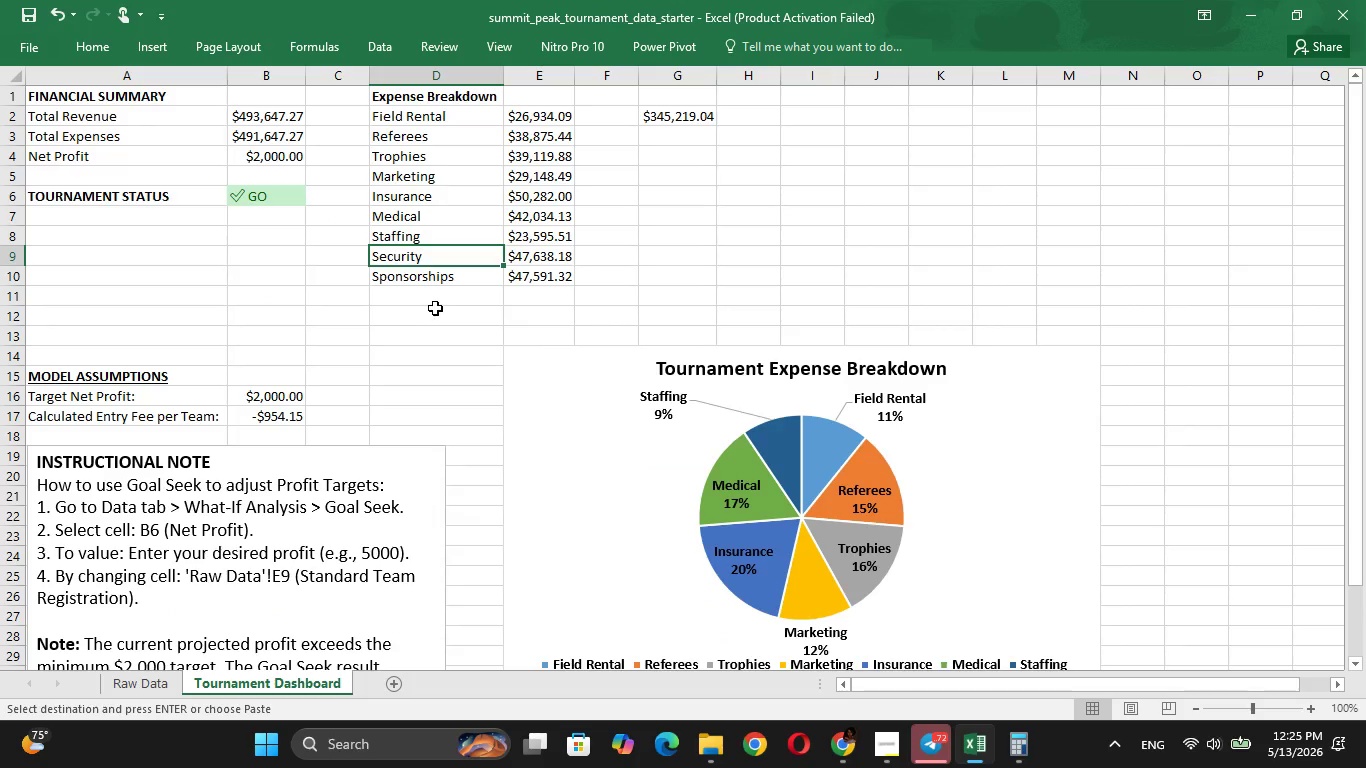 
left_click([435, 308])
 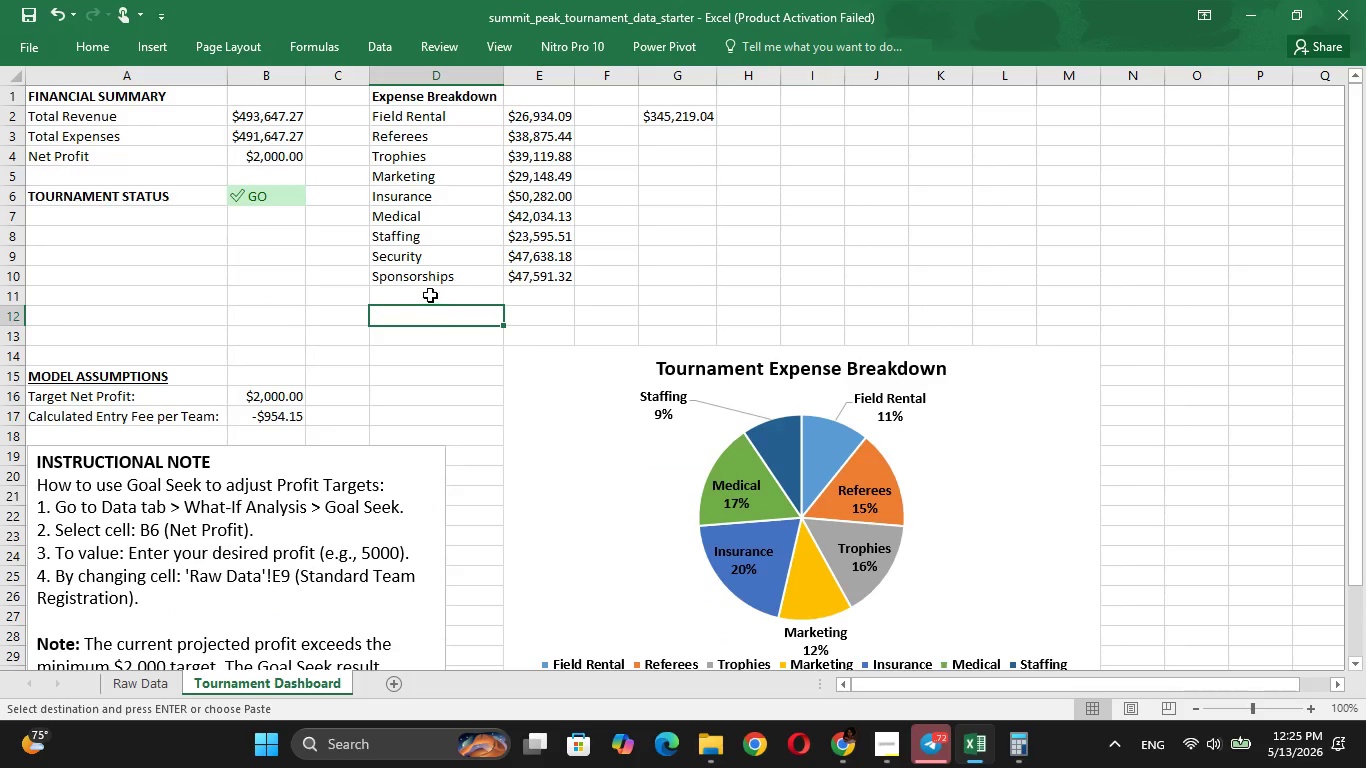 
left_click([430, 295])
 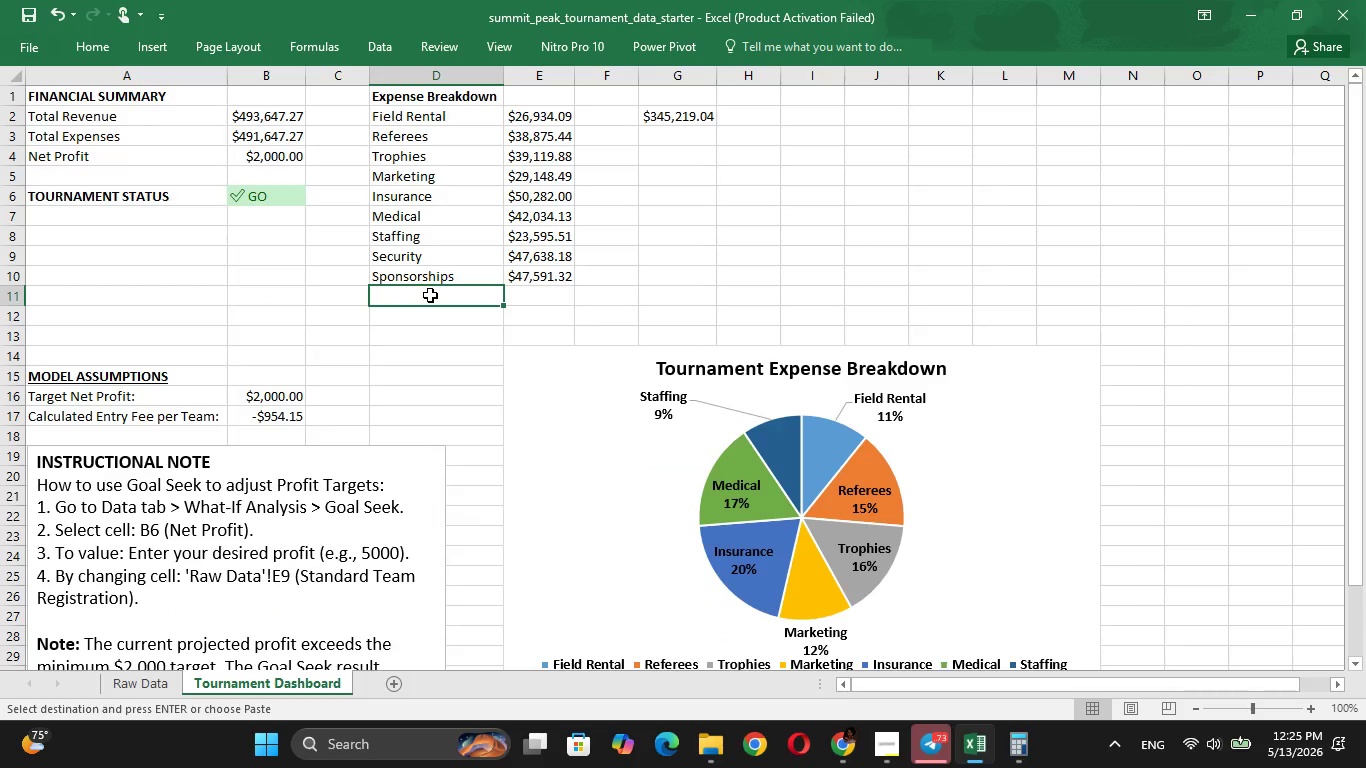 
key(Control+V)
 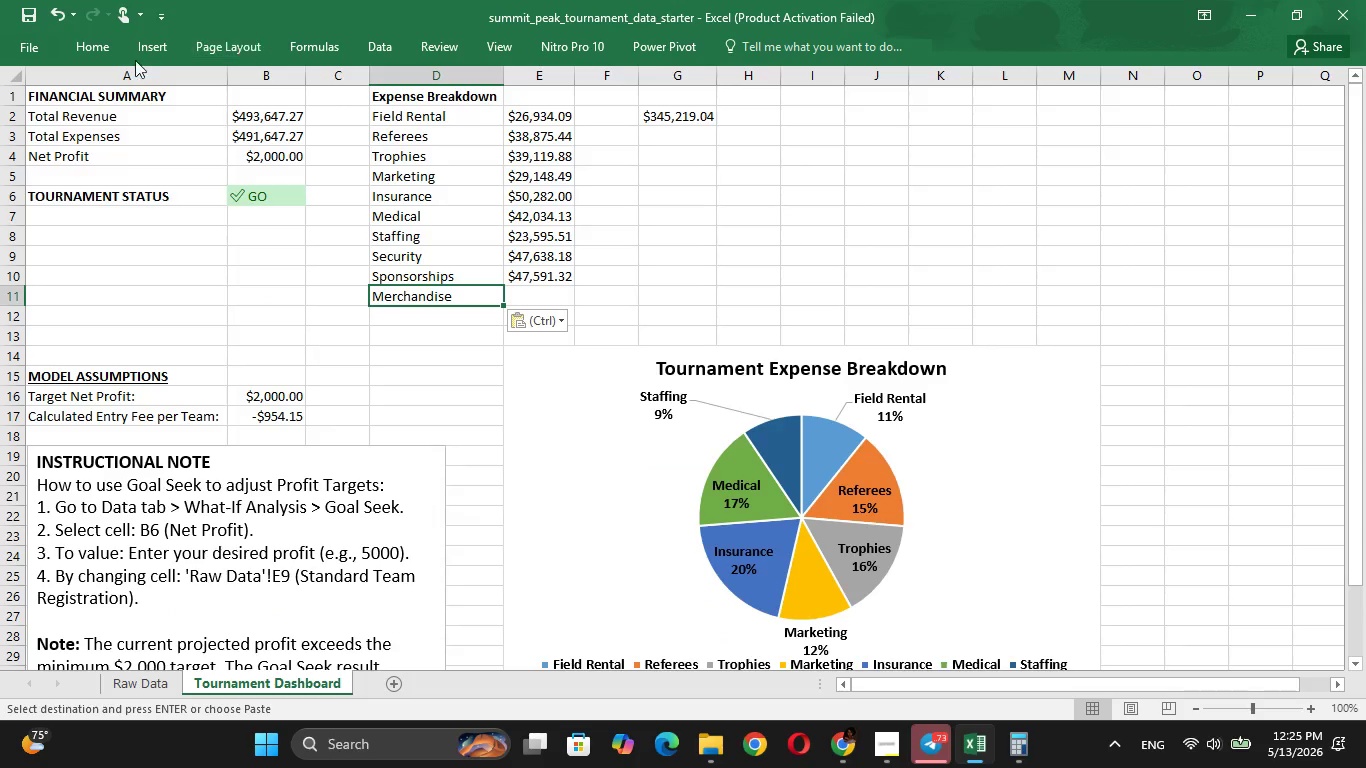 
left_click([90, 49])
 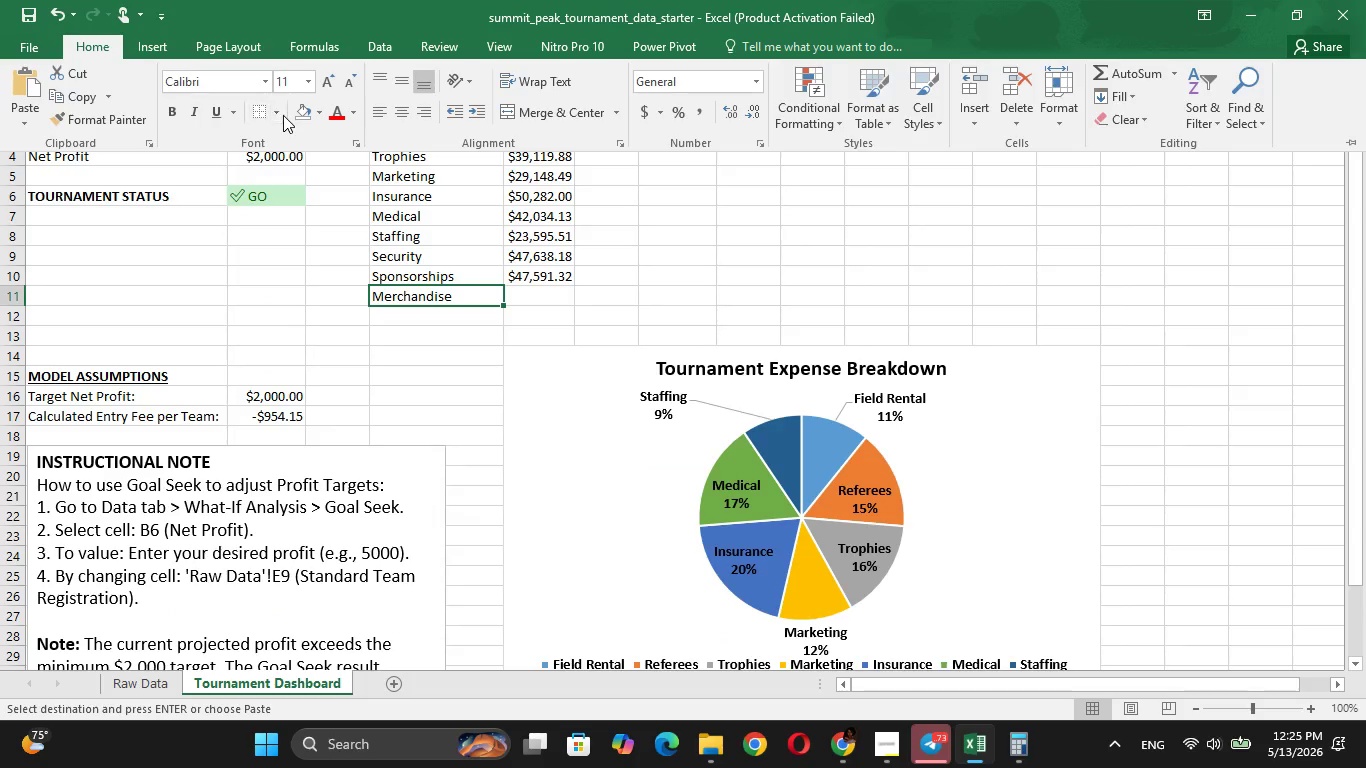 
left_click([278, 111])
 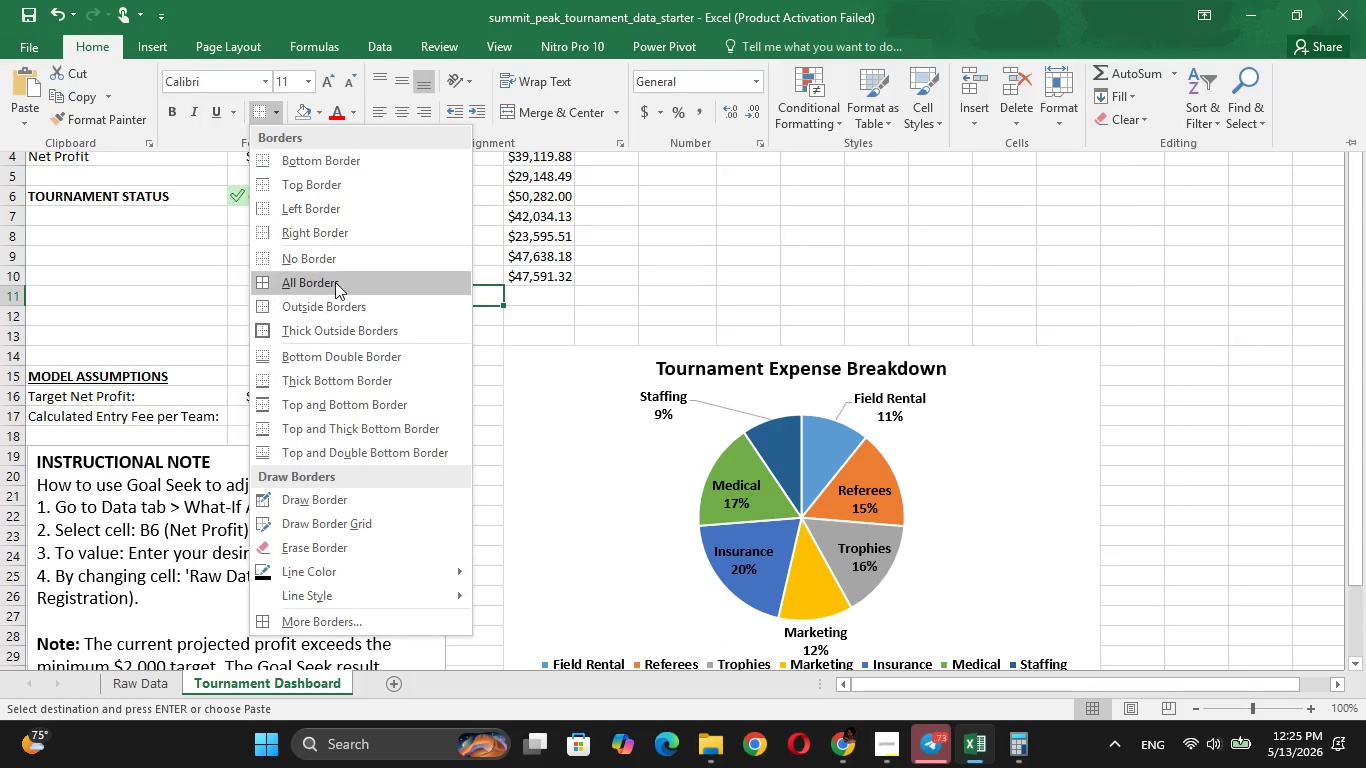 
left_click([331, 267])
 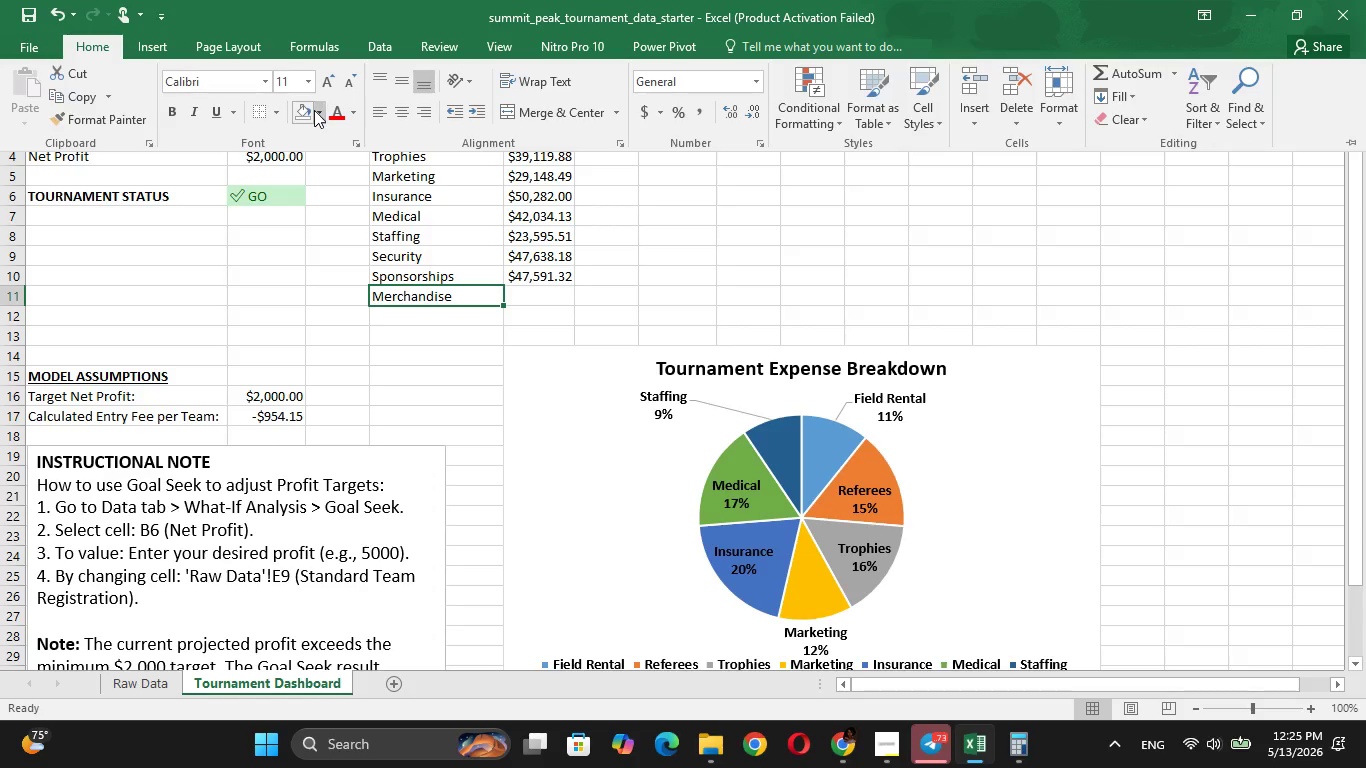 
left_click([318, 107])
 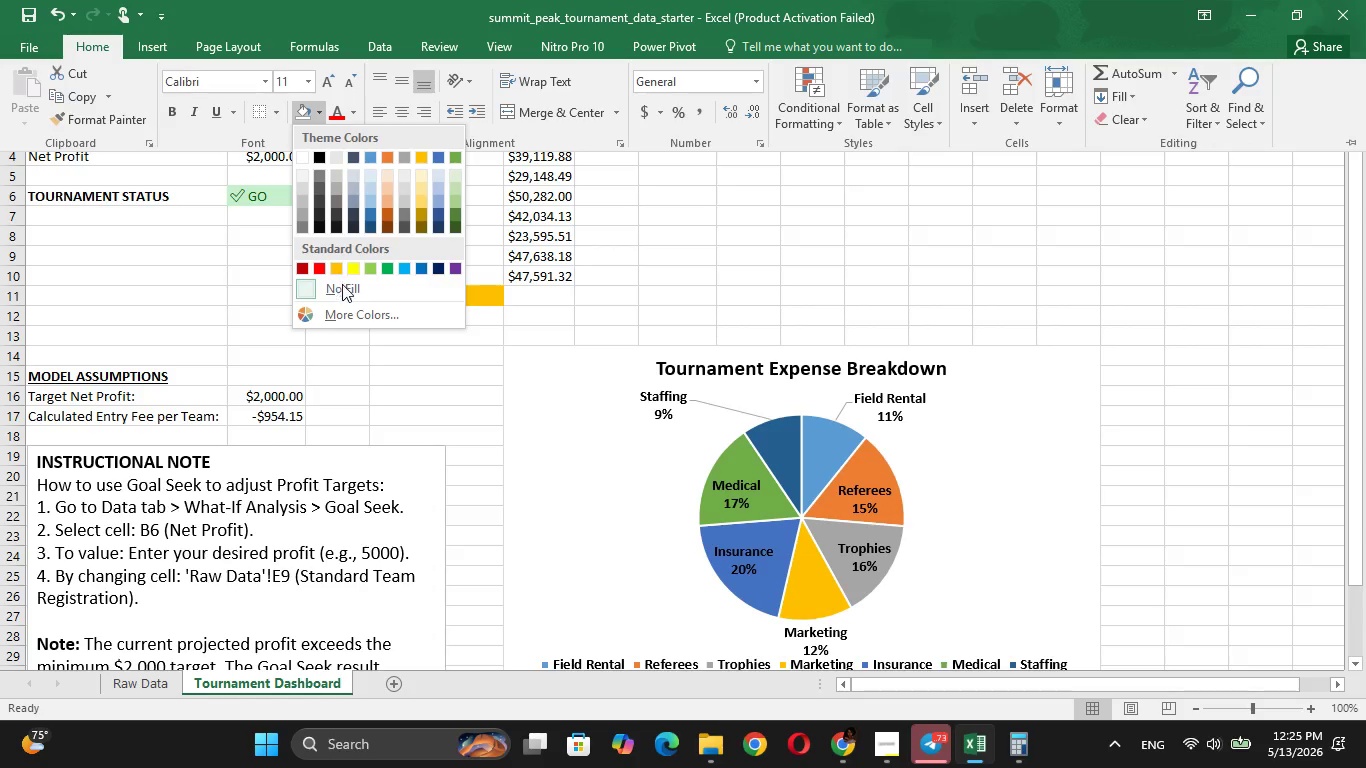 
left_click([344, 287])
 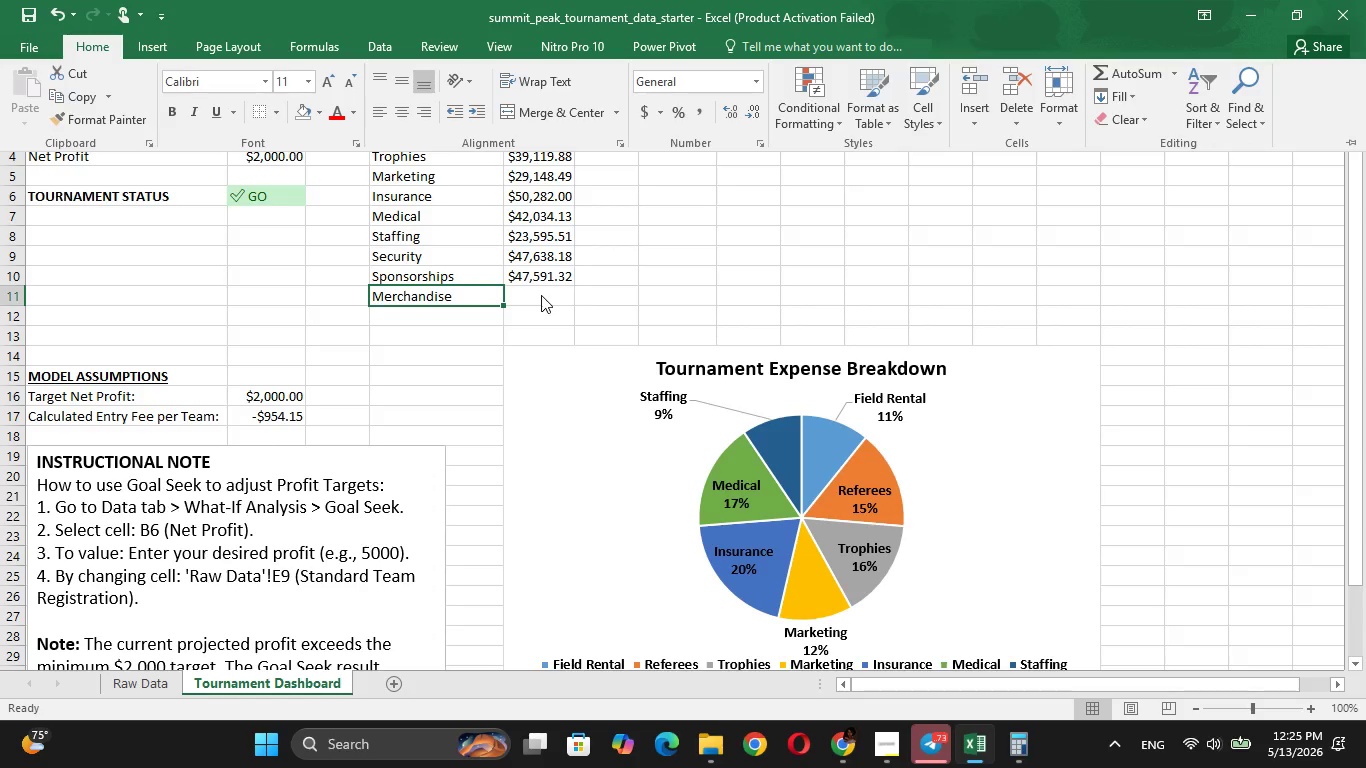 
left_click([547, 296])
 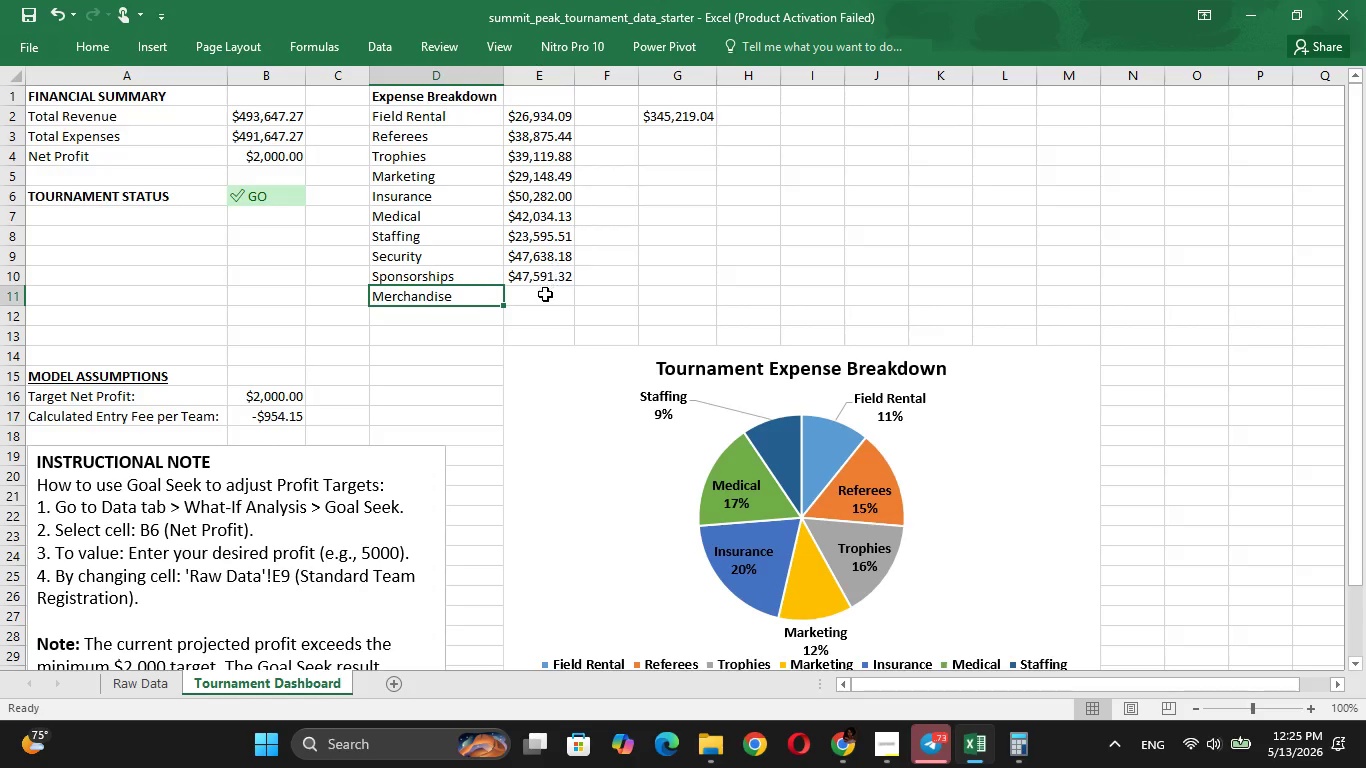 
left_click([544, 296])
 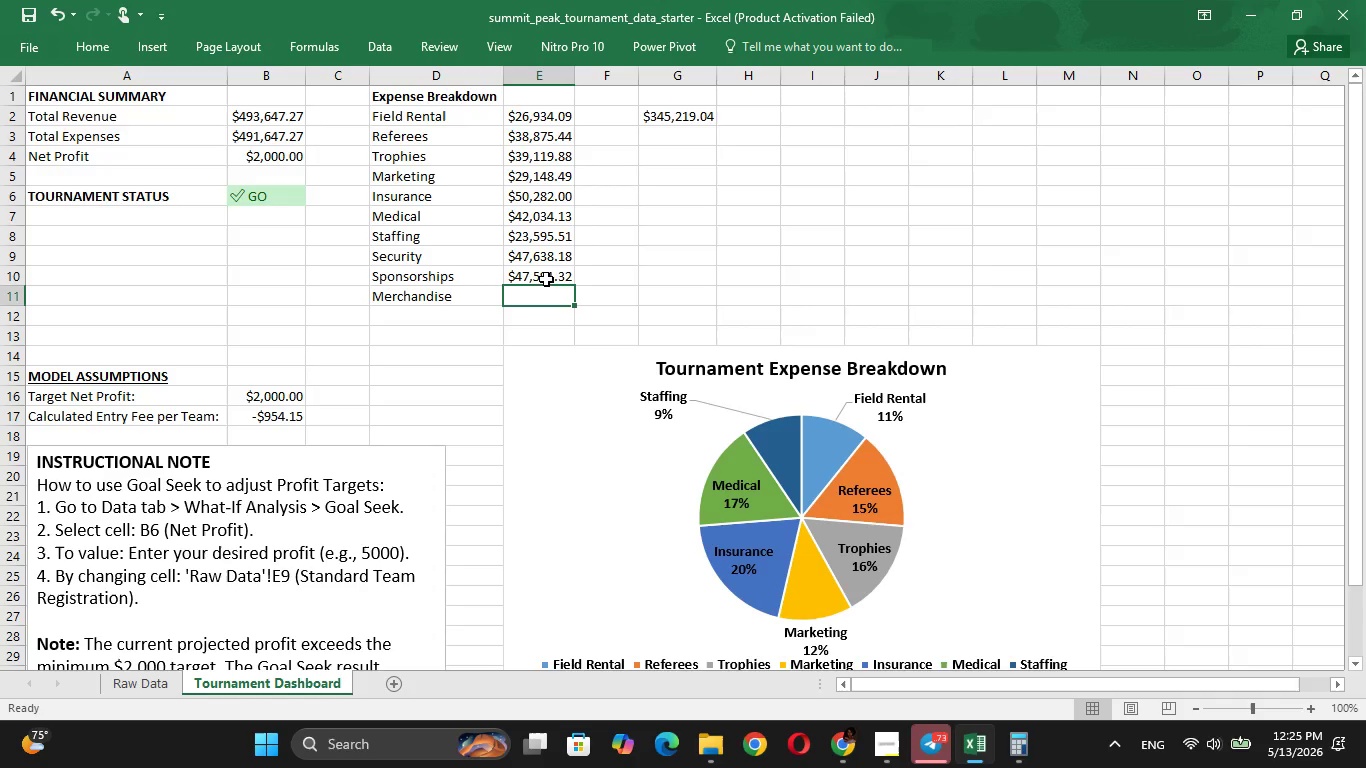 
left_click([545, 277])
 